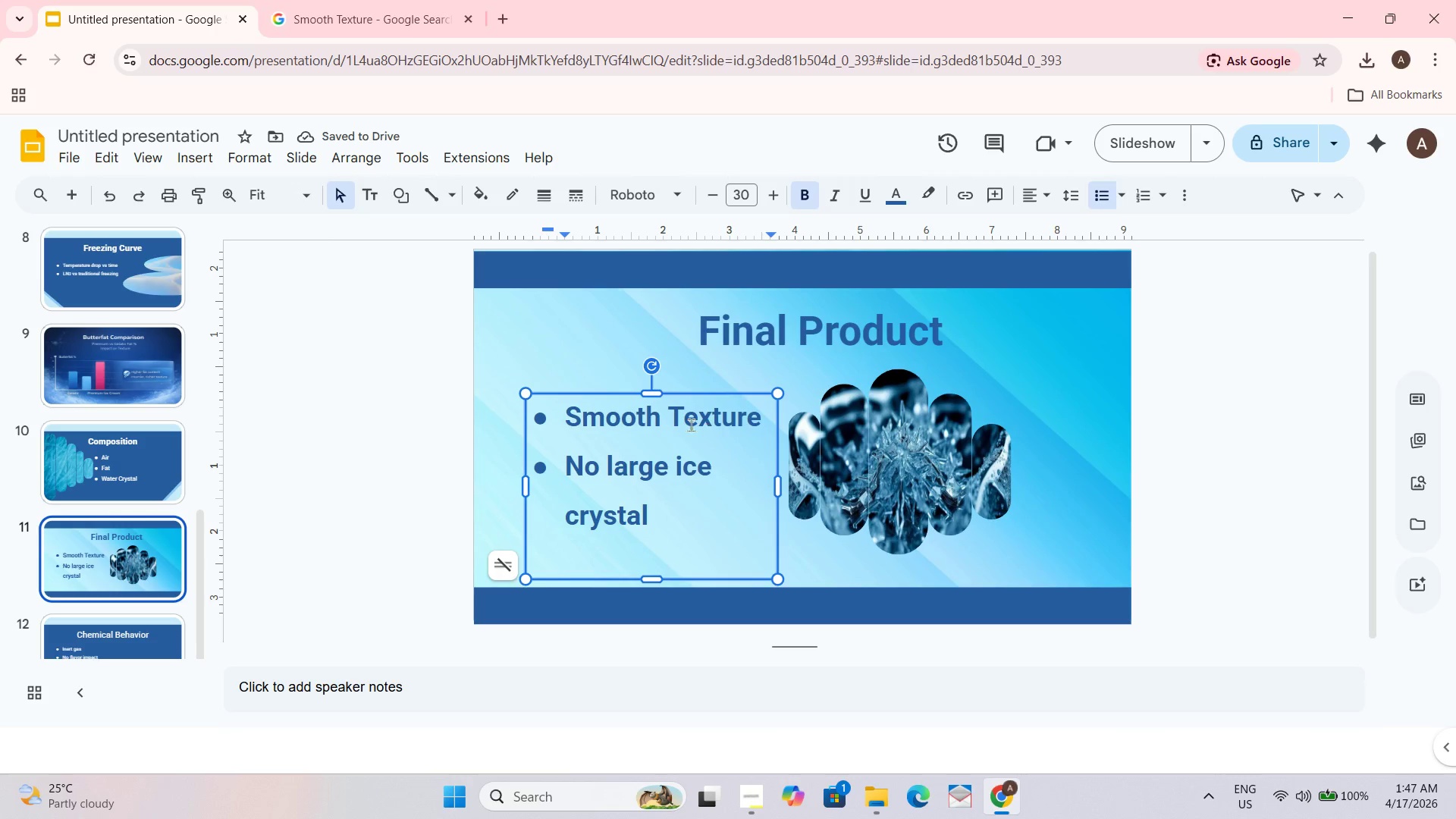 
scroll: coordinate [544, 249], scroll_direction: down, amount: 2.0
 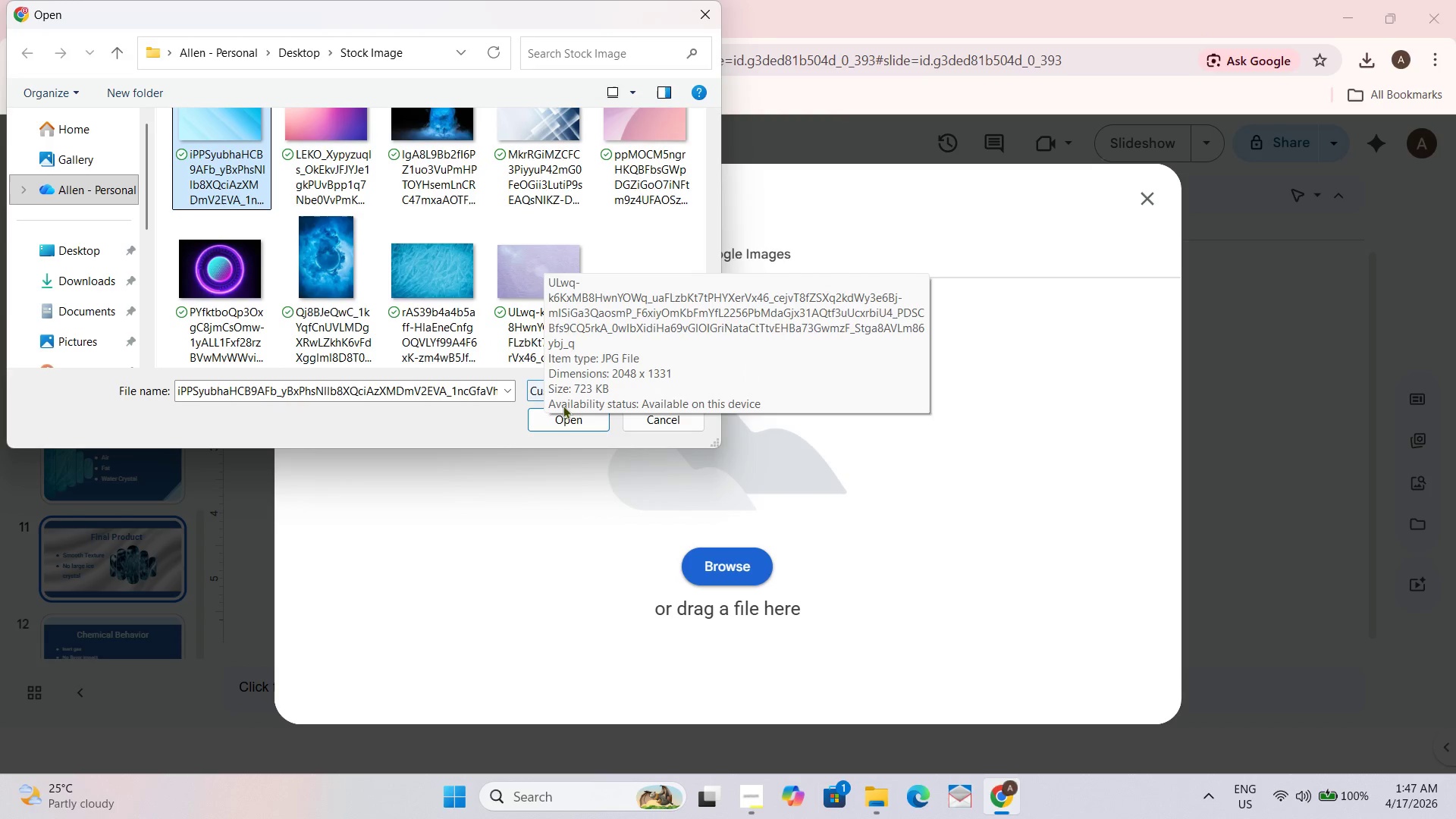 
key(Control+A)
 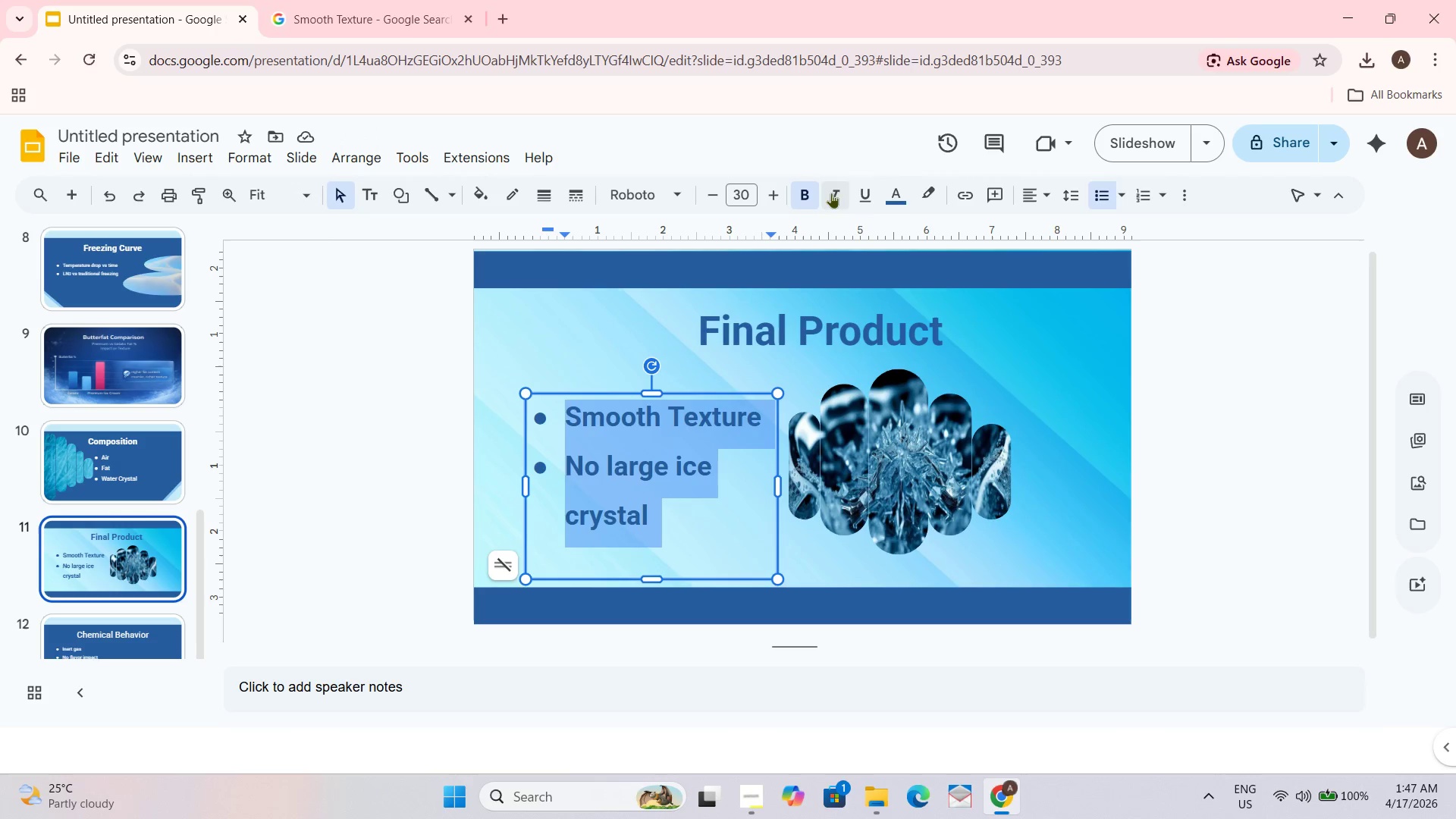 
left_click([890, 193])
 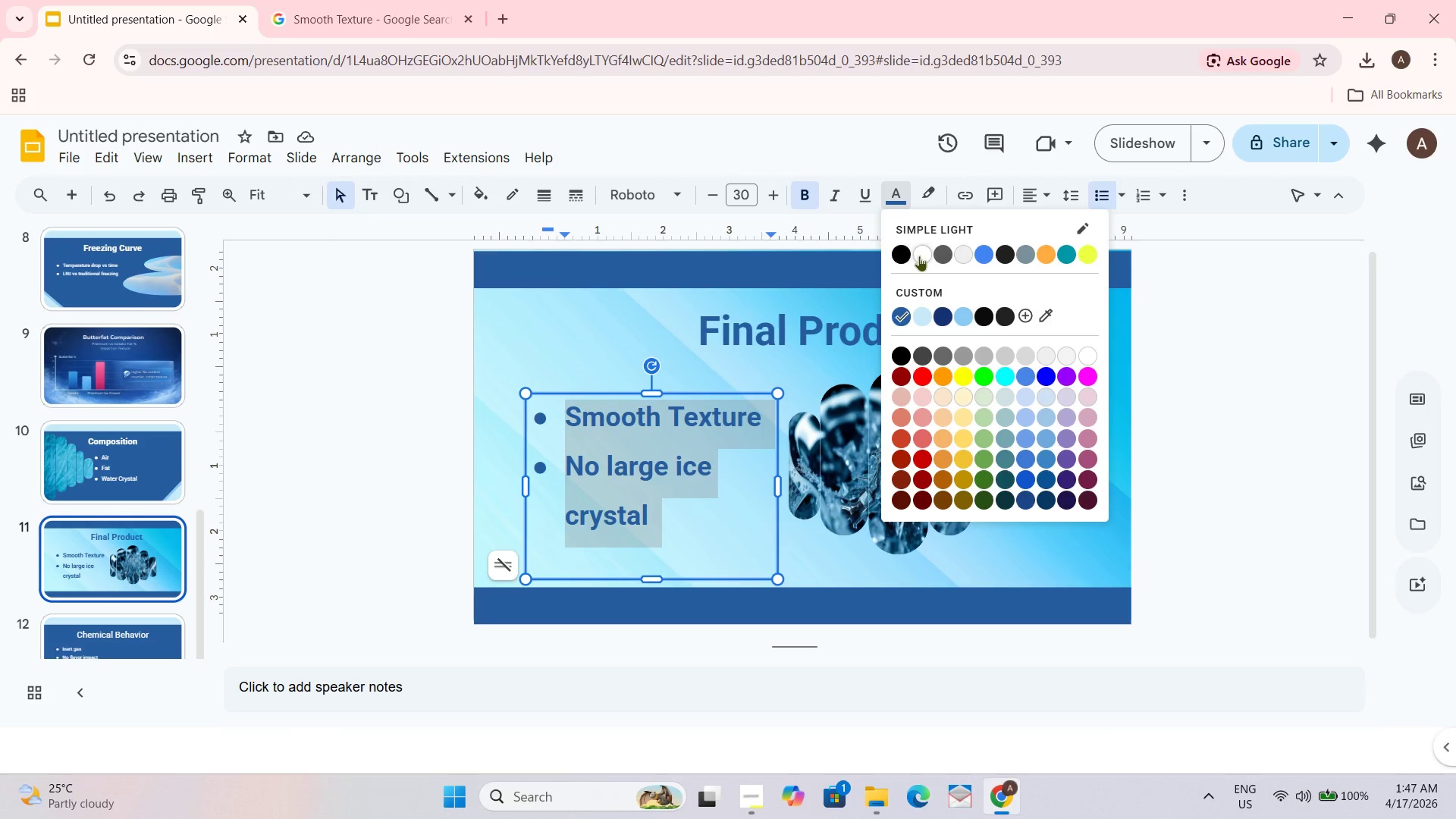 
left_click([924, 256])
 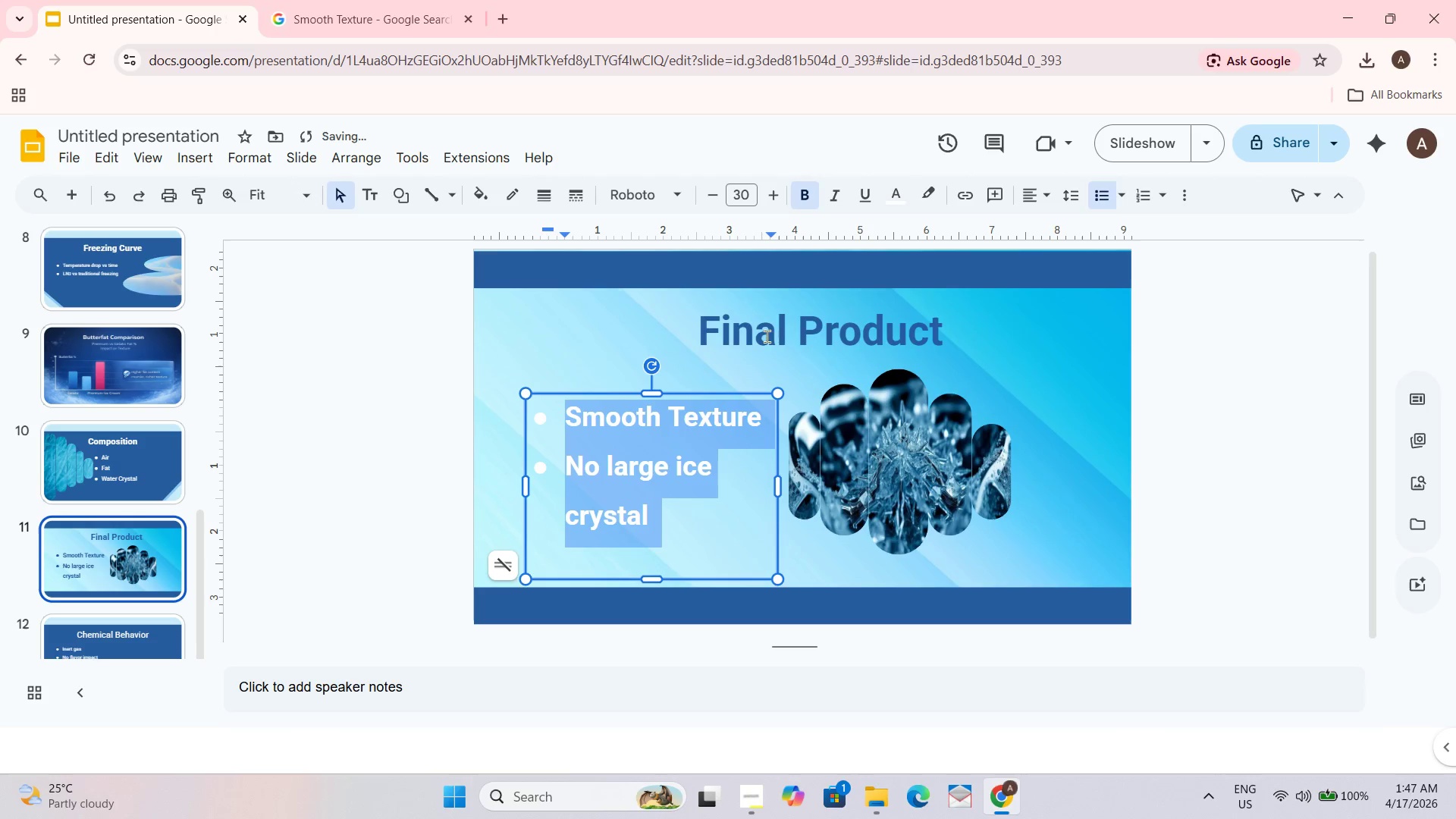 
left_click([764, 341])
 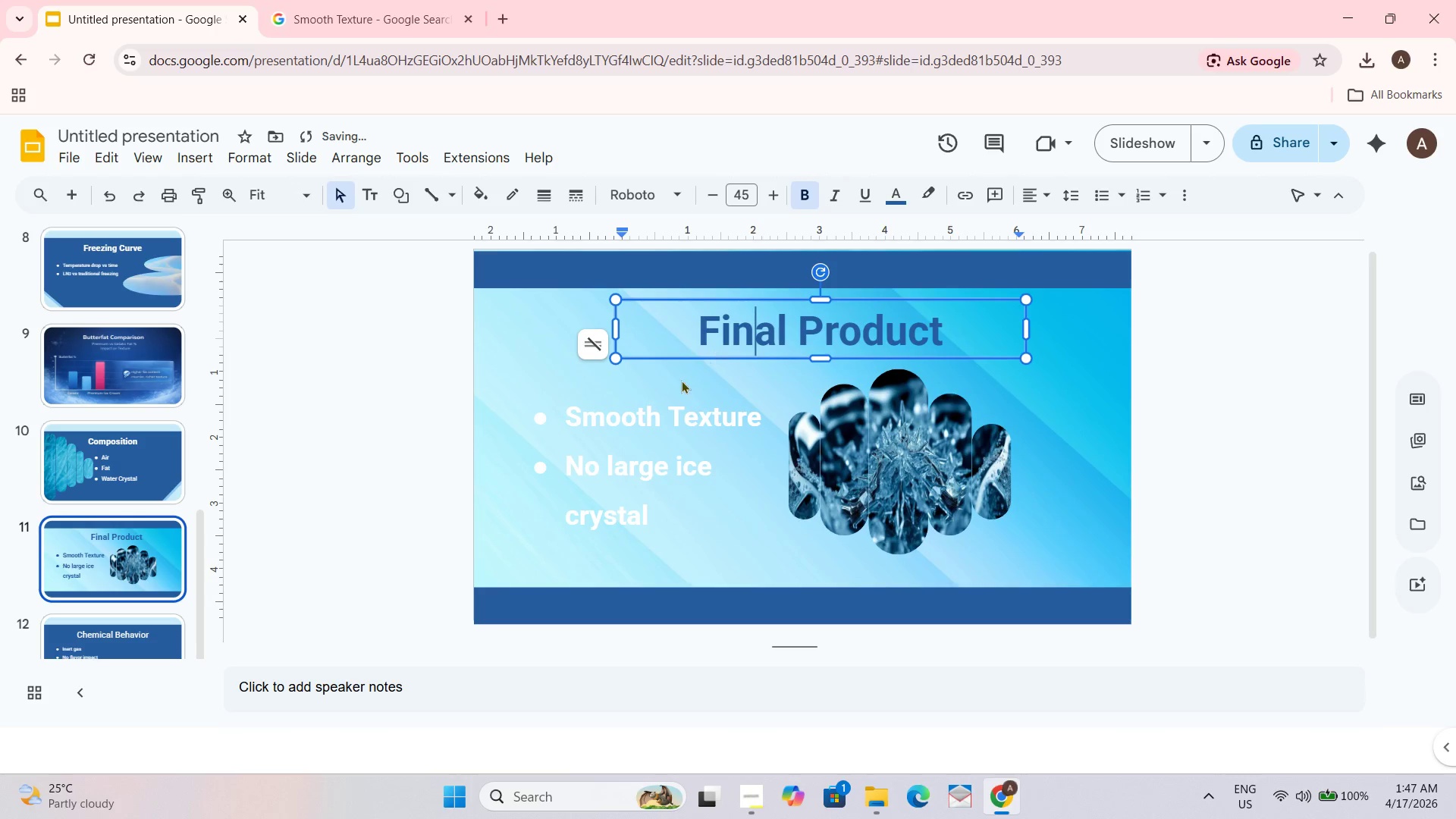 
key(Control+Z)
 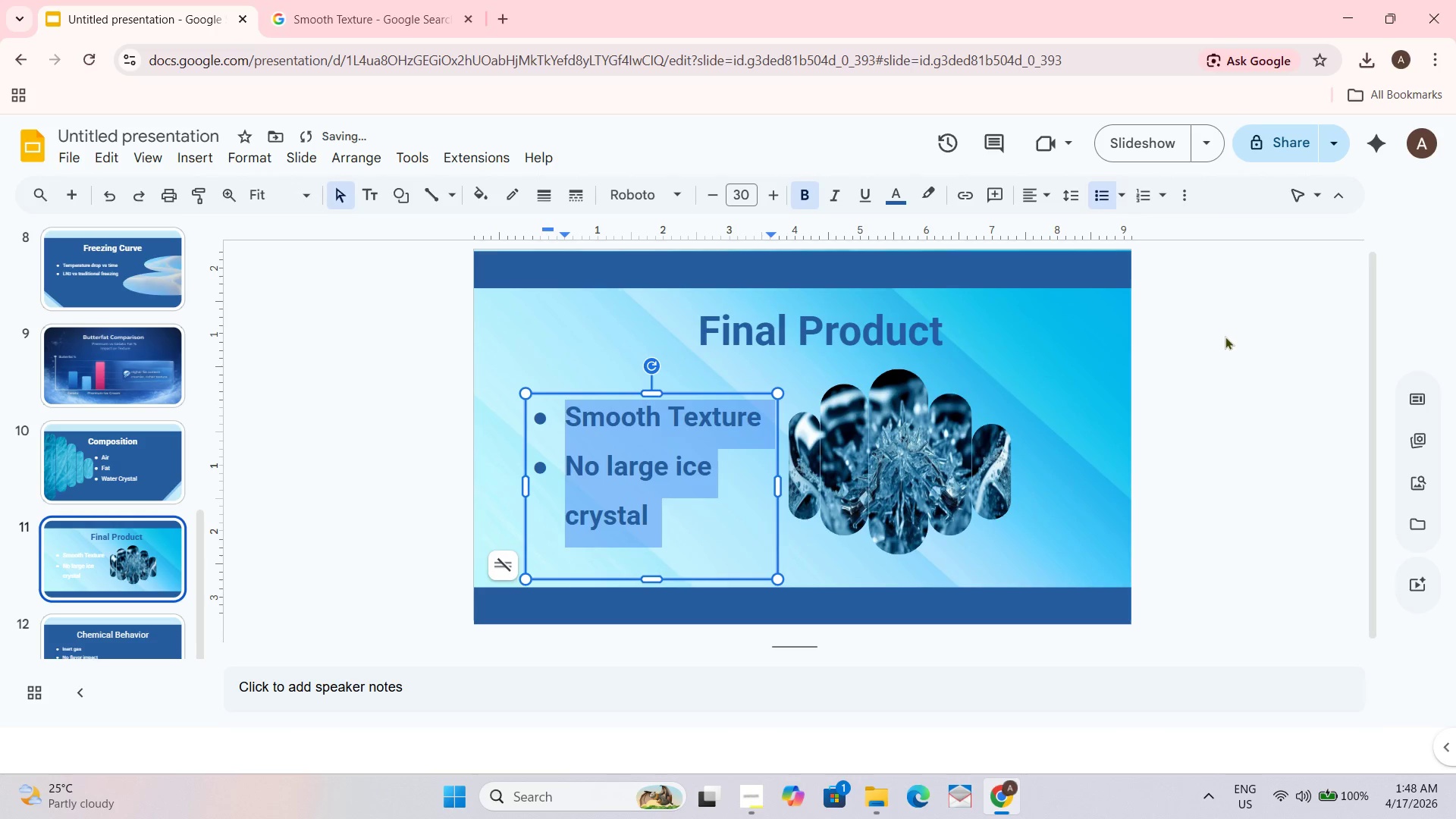 
left_click([1220, 334])
 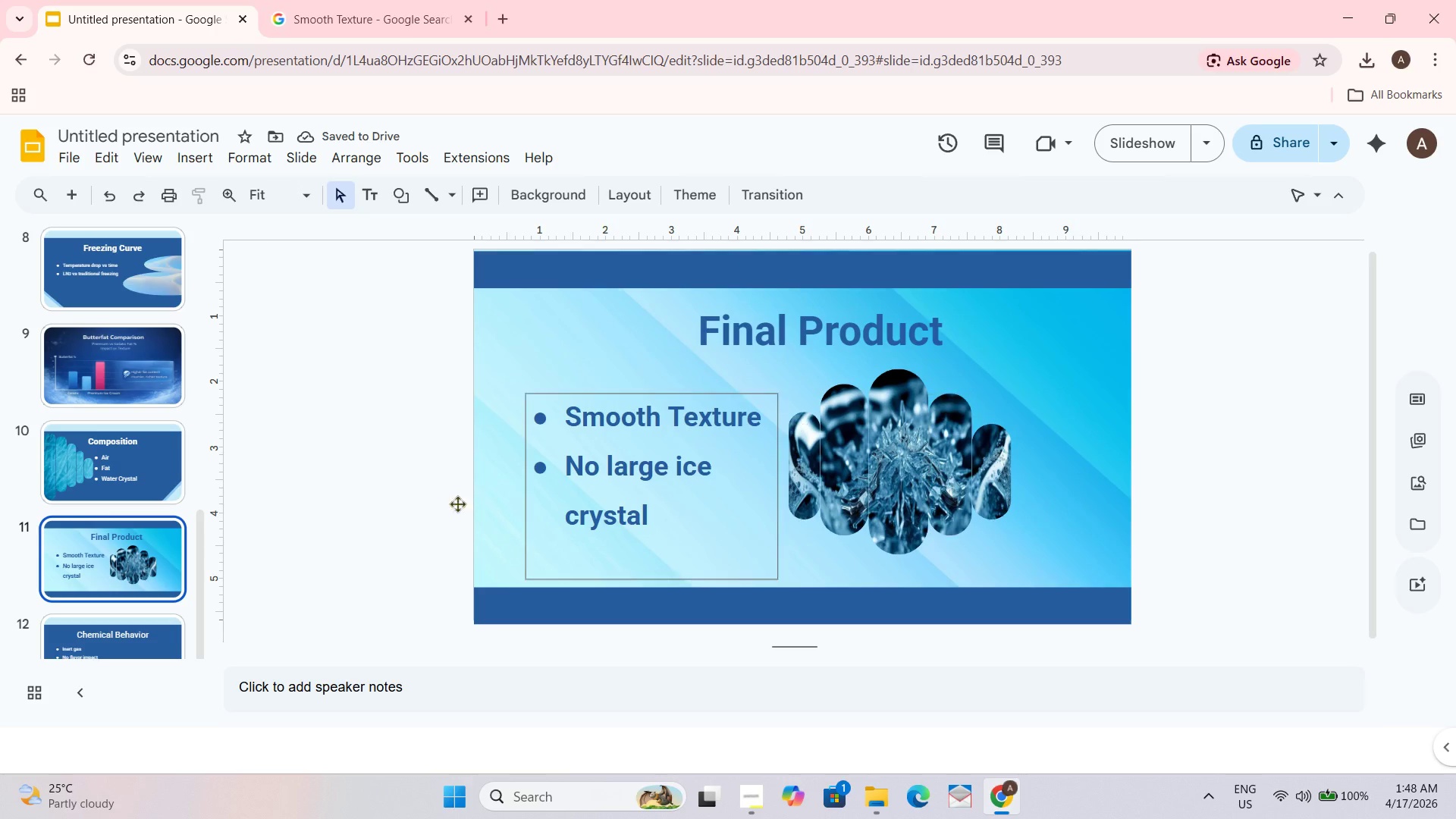 
wait(6.45)
 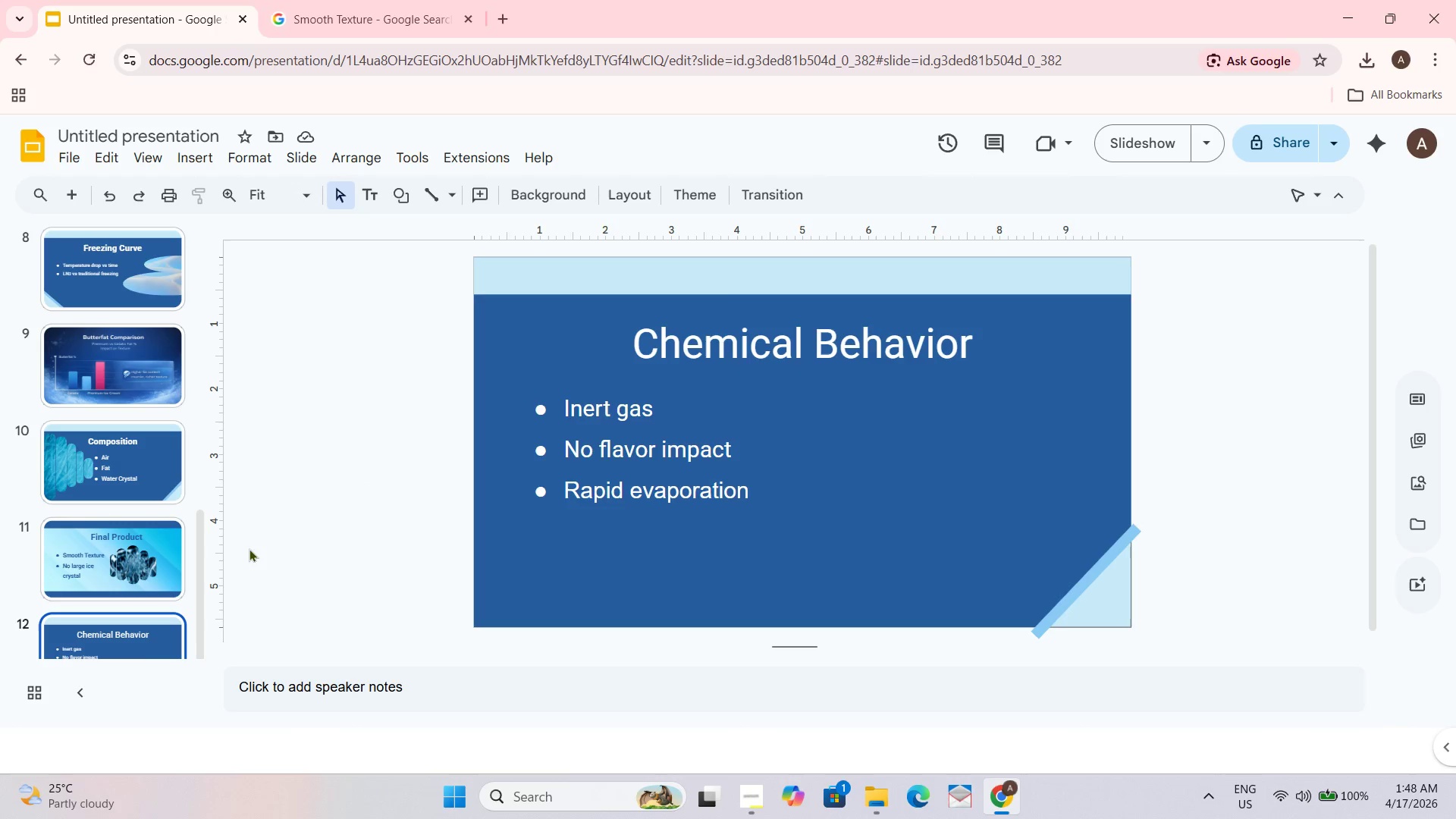 
left_click([135, 631])
 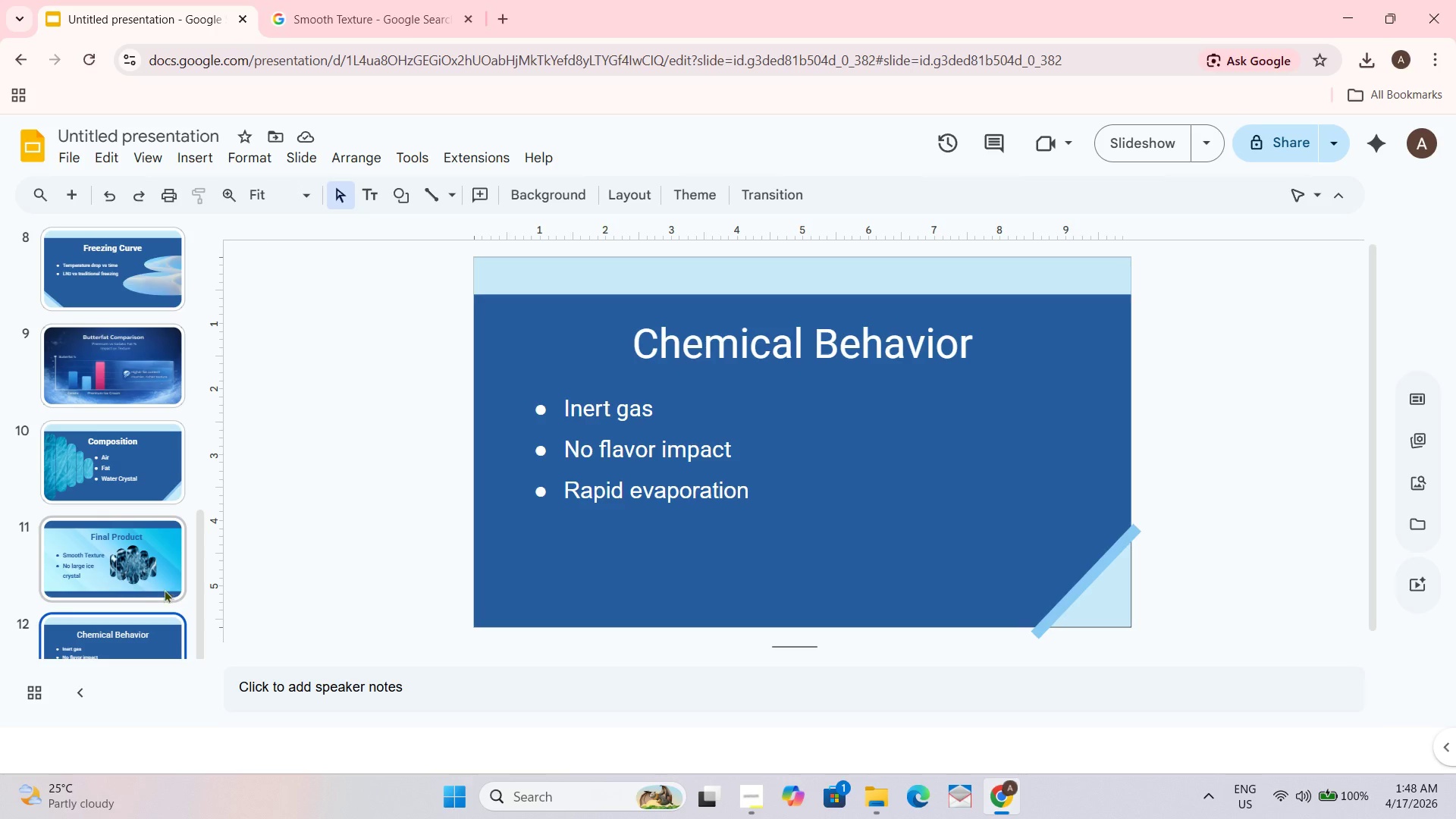 
scroll: coordinate [110, 546], scroll_direction: down, amount: 3.0
 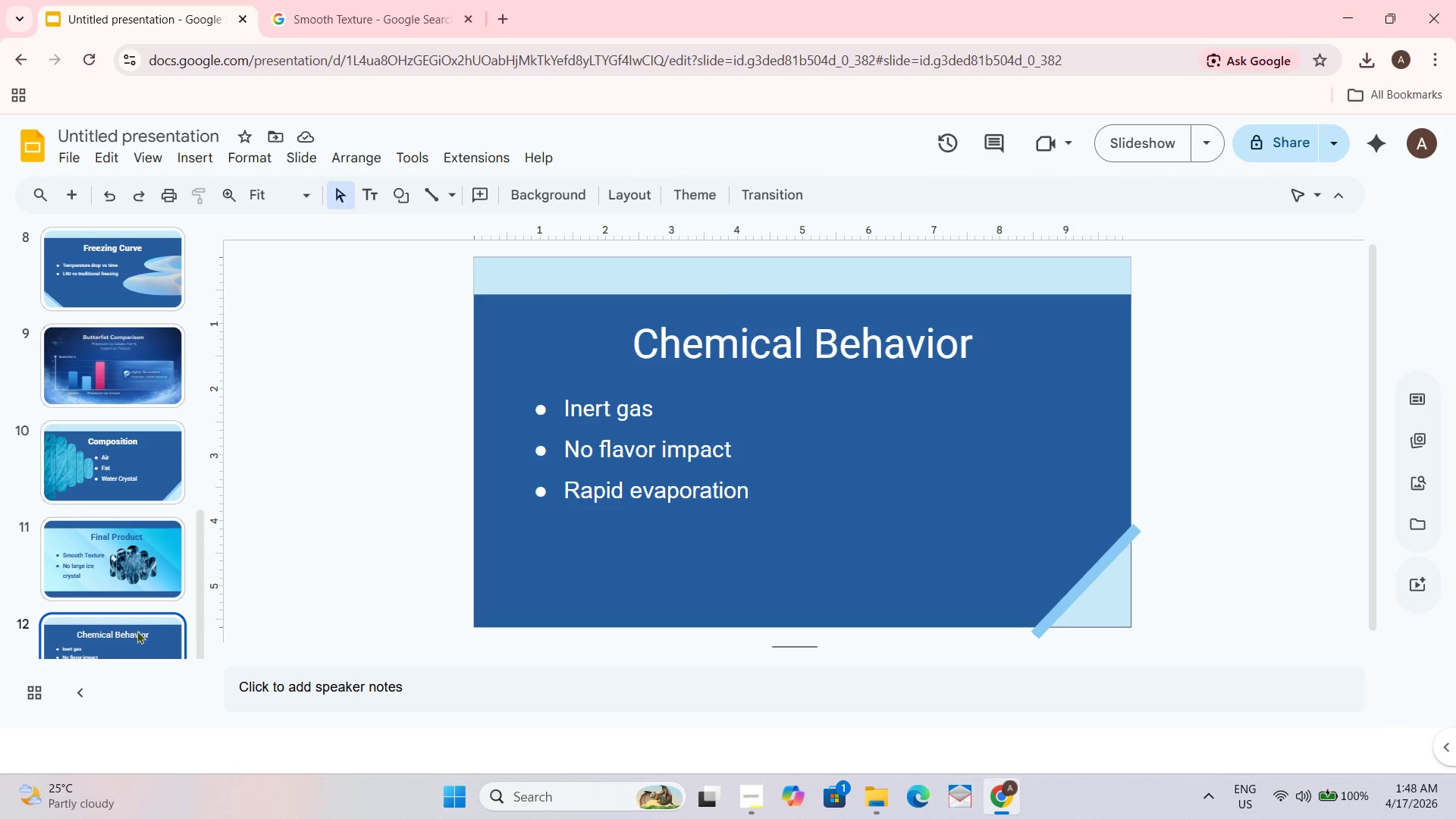 
wait(8.0)
 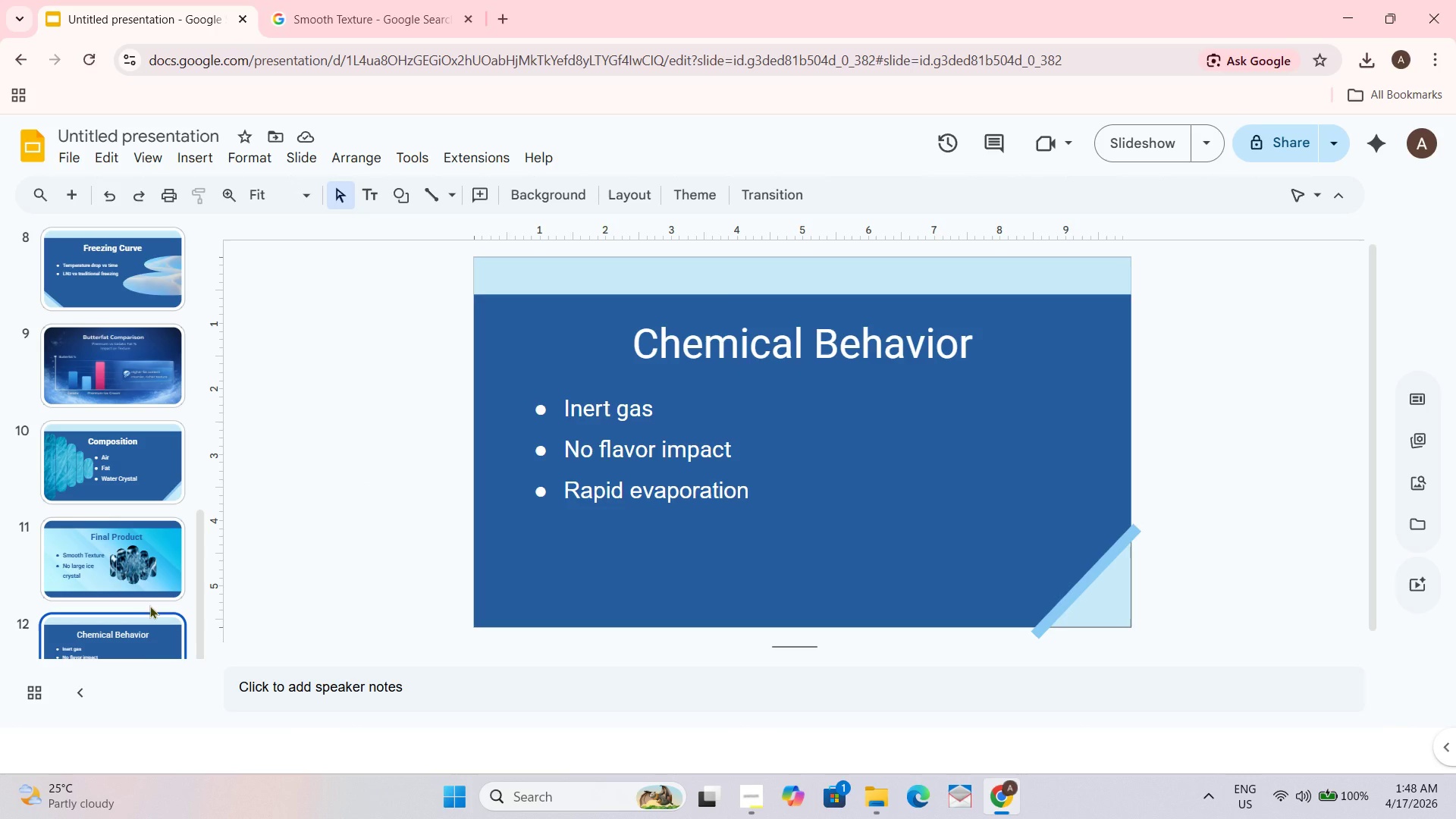 
key(Control+A)
 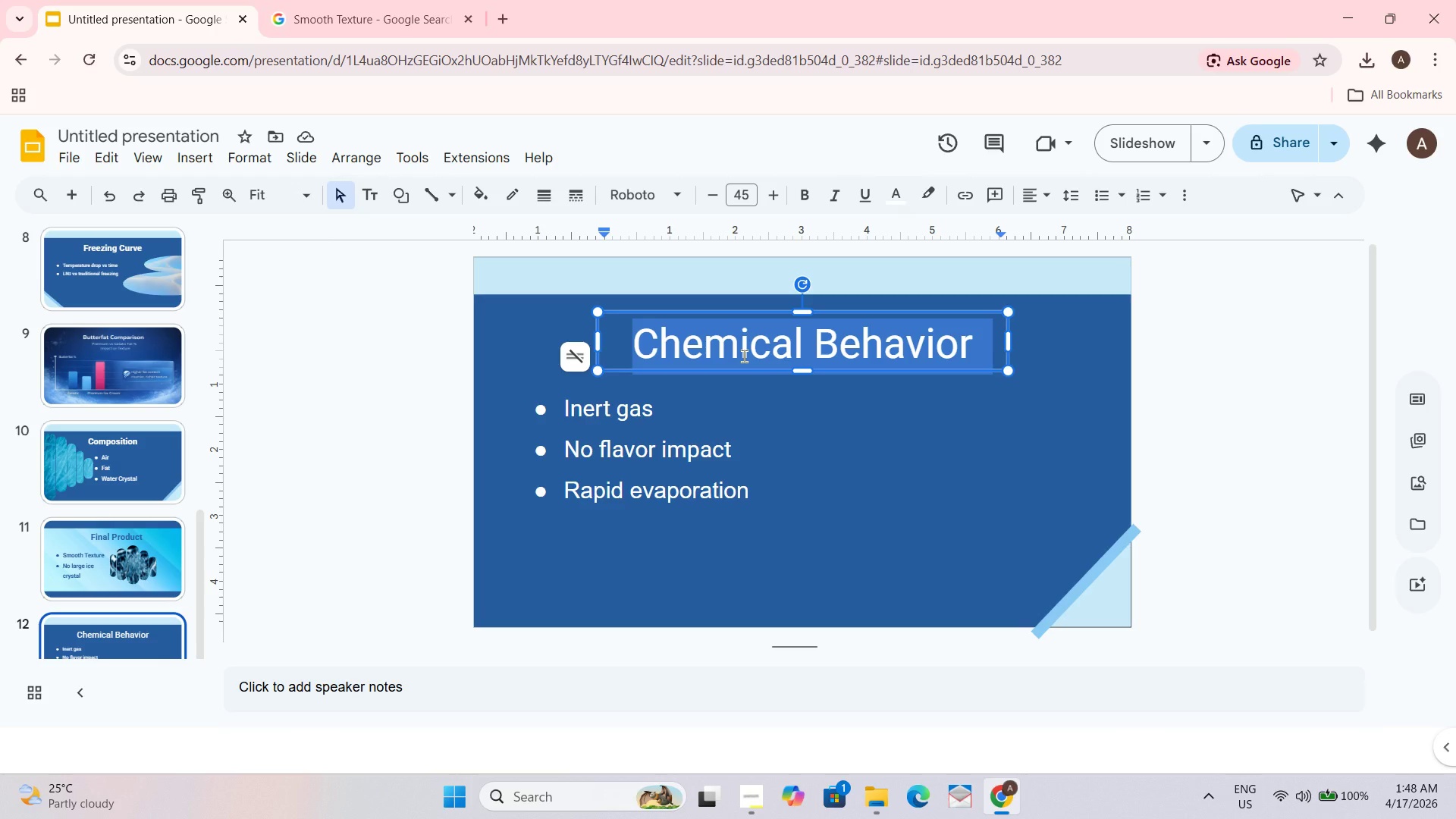 
type(Key )
 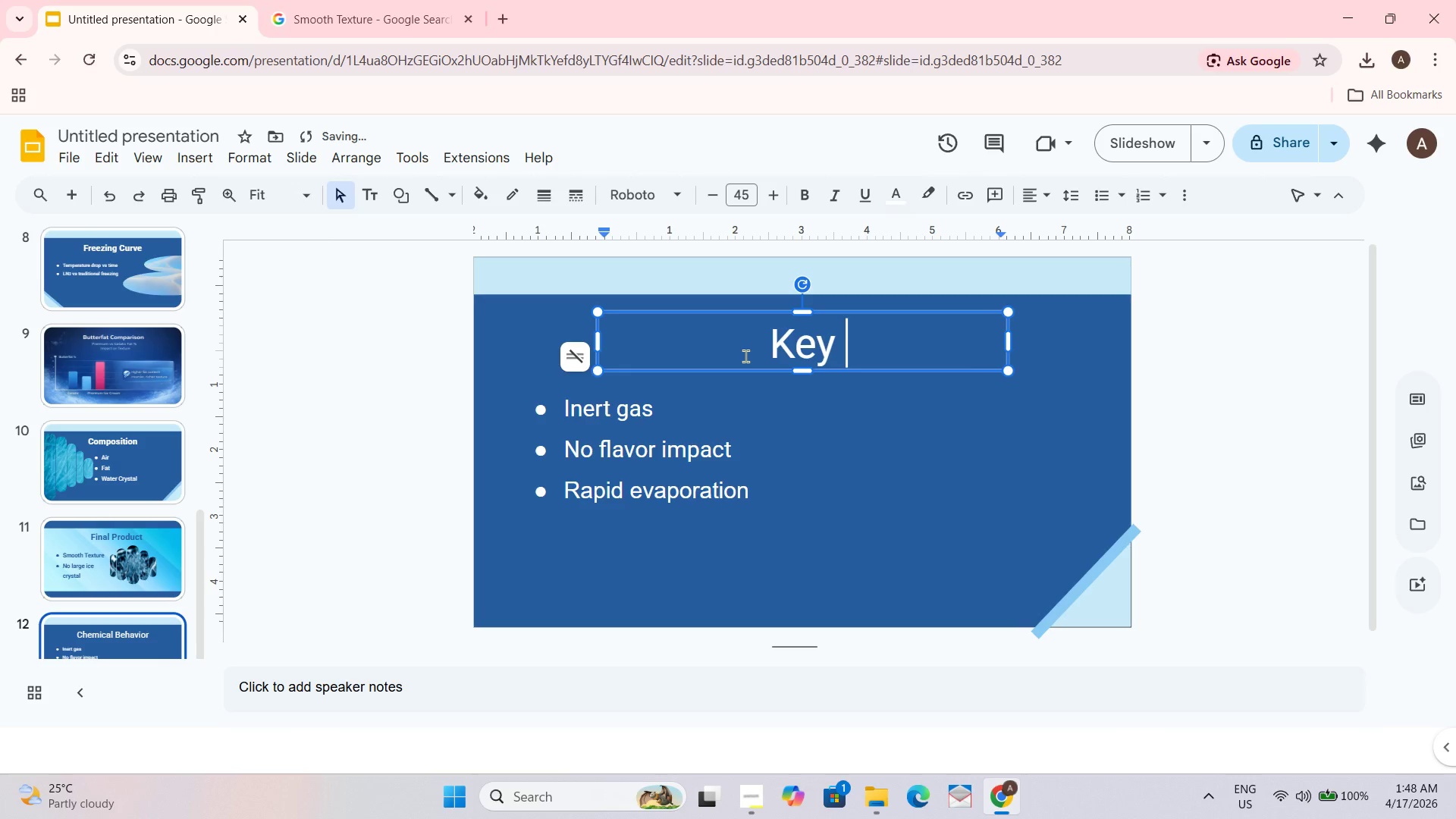 
type(Takeaways)
 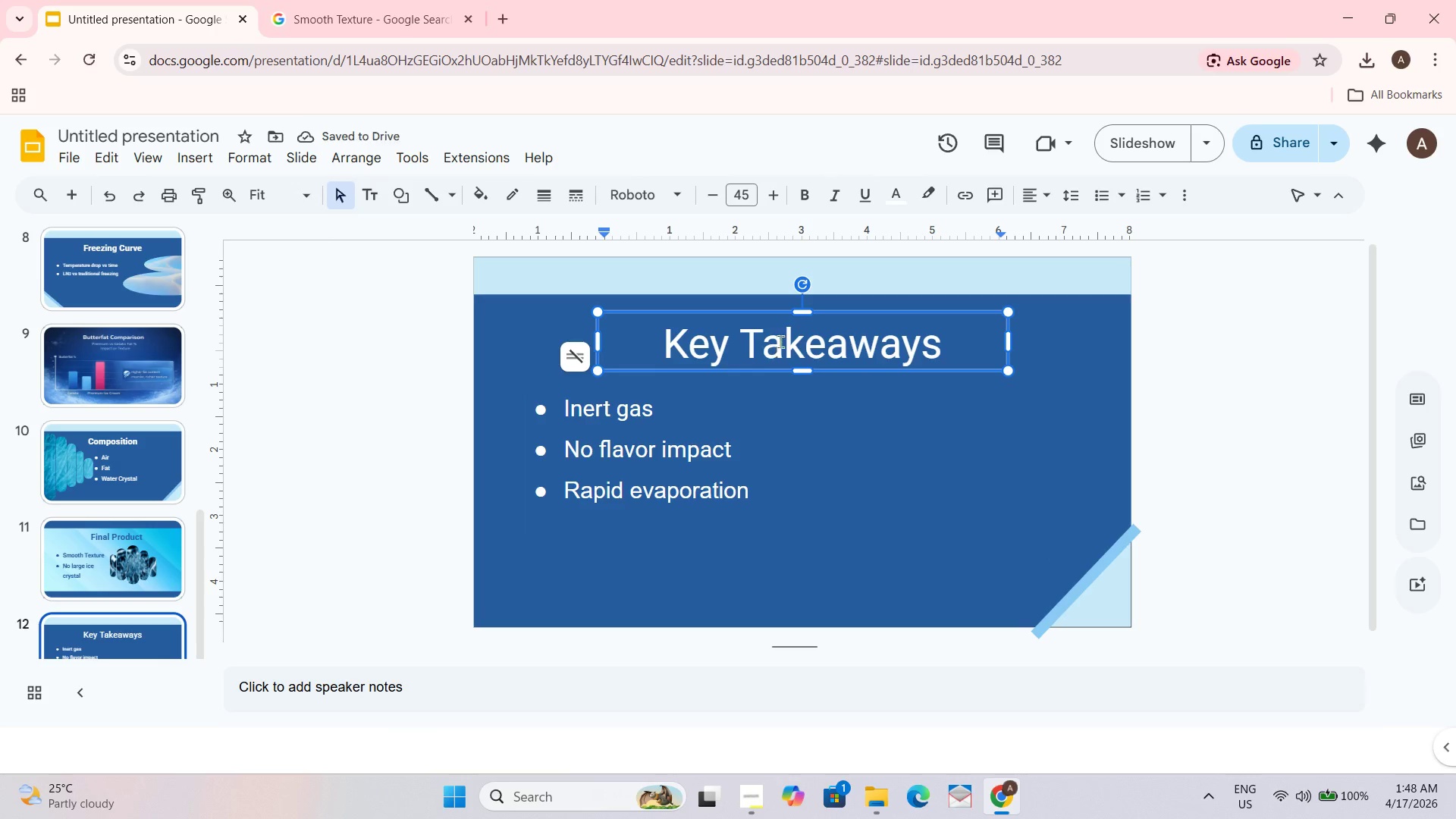 
left_click_drag(start_coordinate=[841, 312], to_coordinate=[843, 298])
 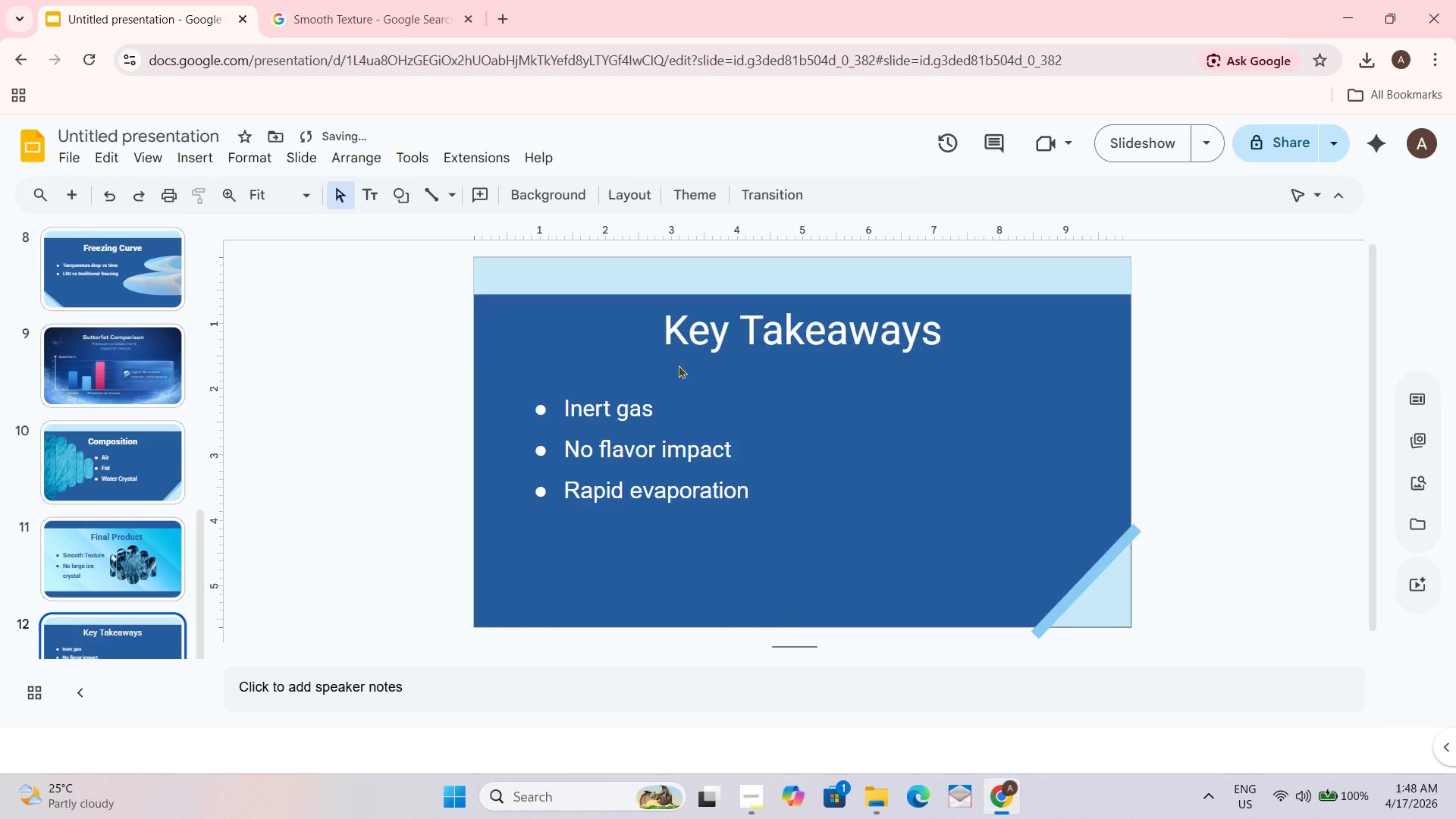 
wait(6.56)
 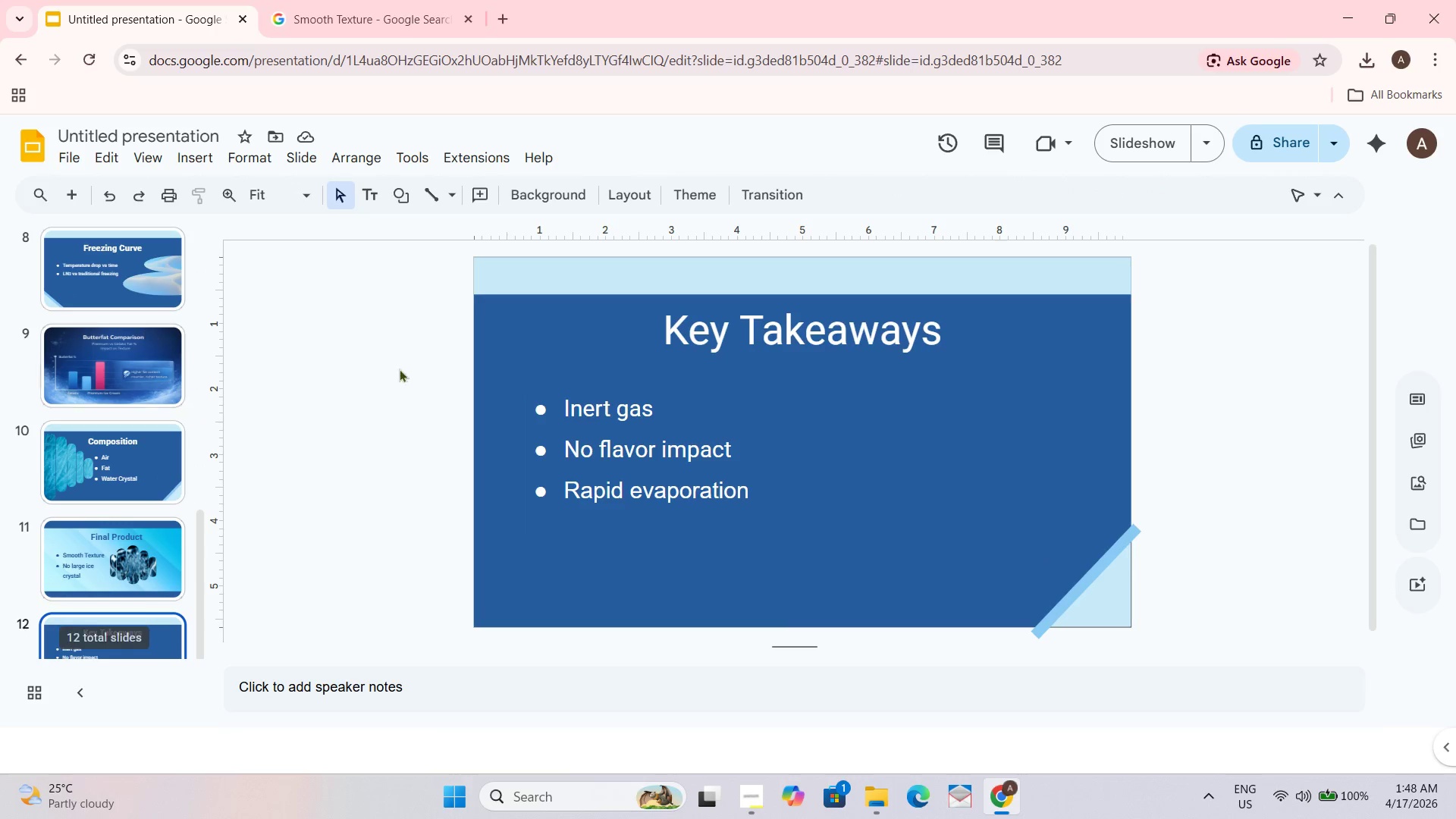 
left_click([830, 340])
 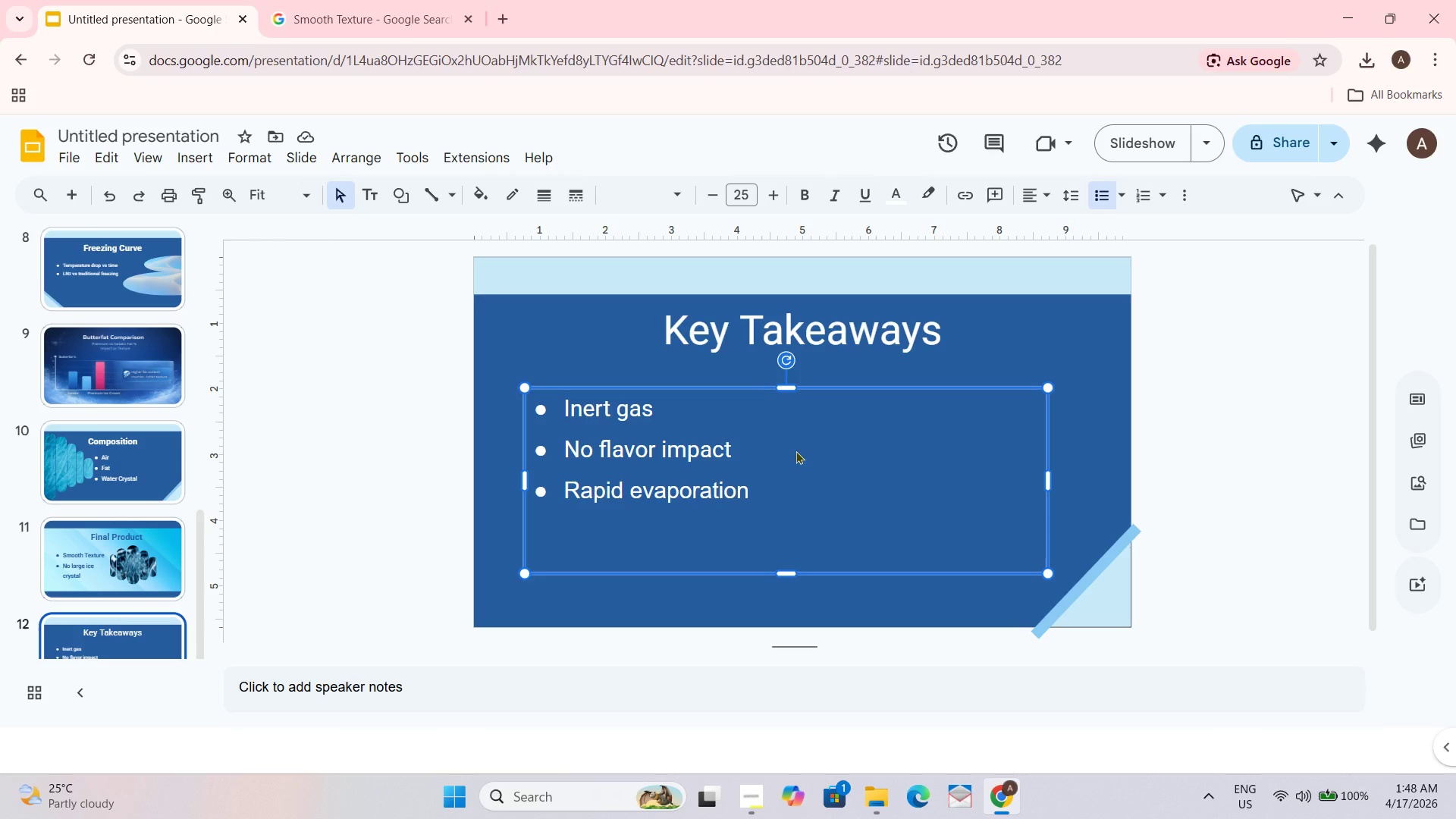 
left_click_drag(start_coordinate=[752, 438], to_coordinate=[748, 439])
 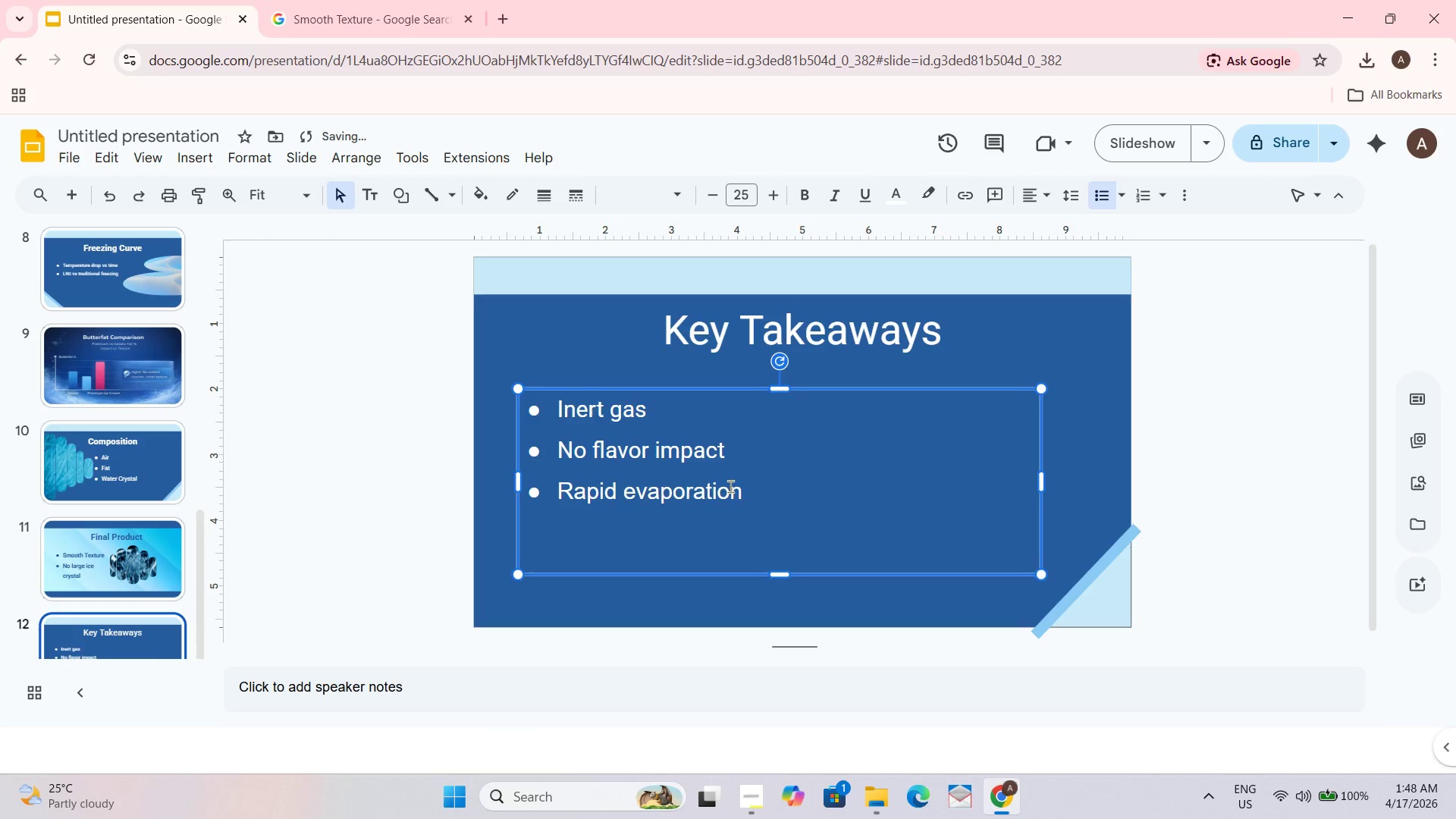 
key(Control+Z)
 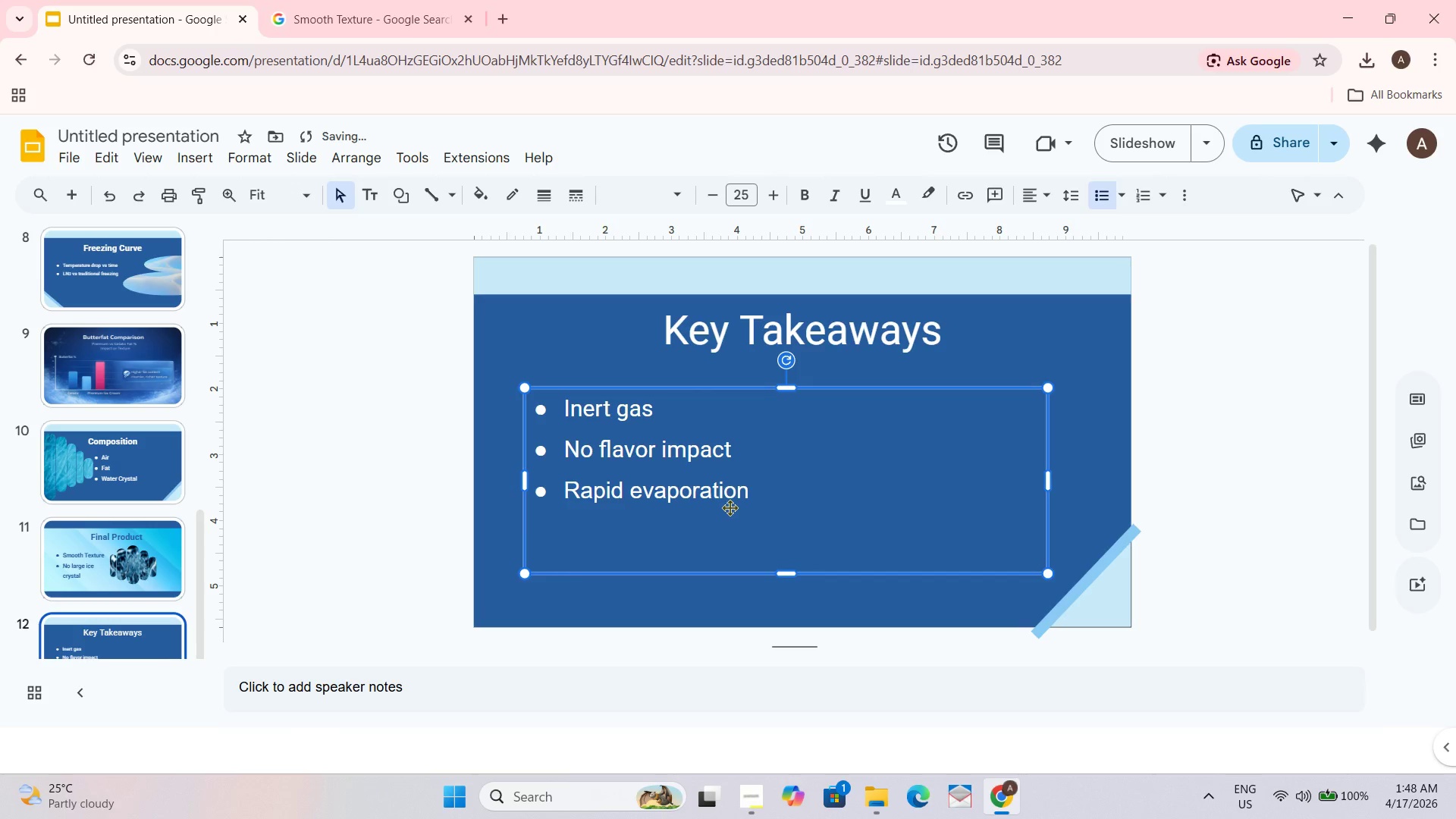 
scroll: coordinate [142, 348], scroll_direction: up, amount: 5.0
 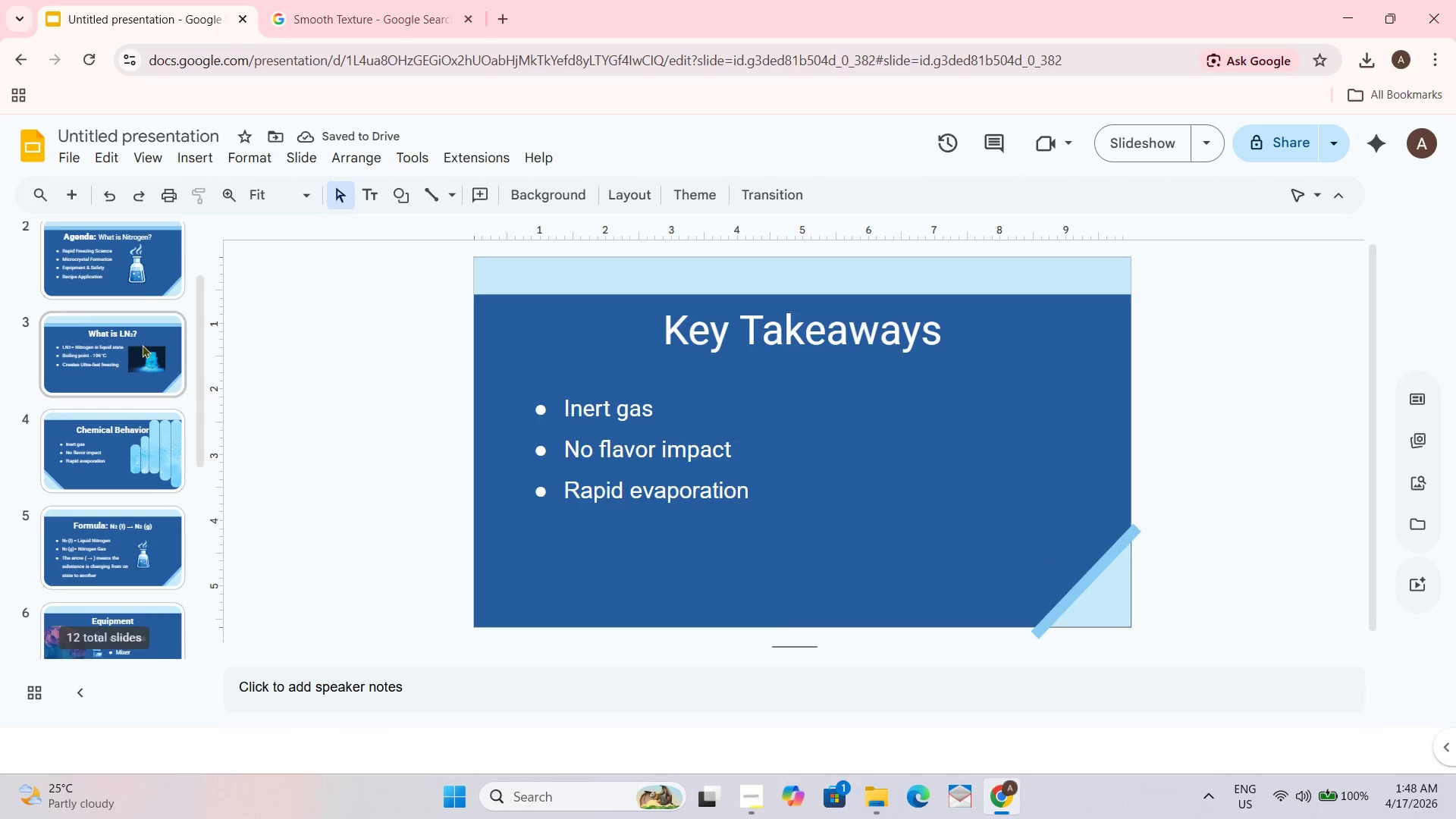 
double_click([711, 488])
 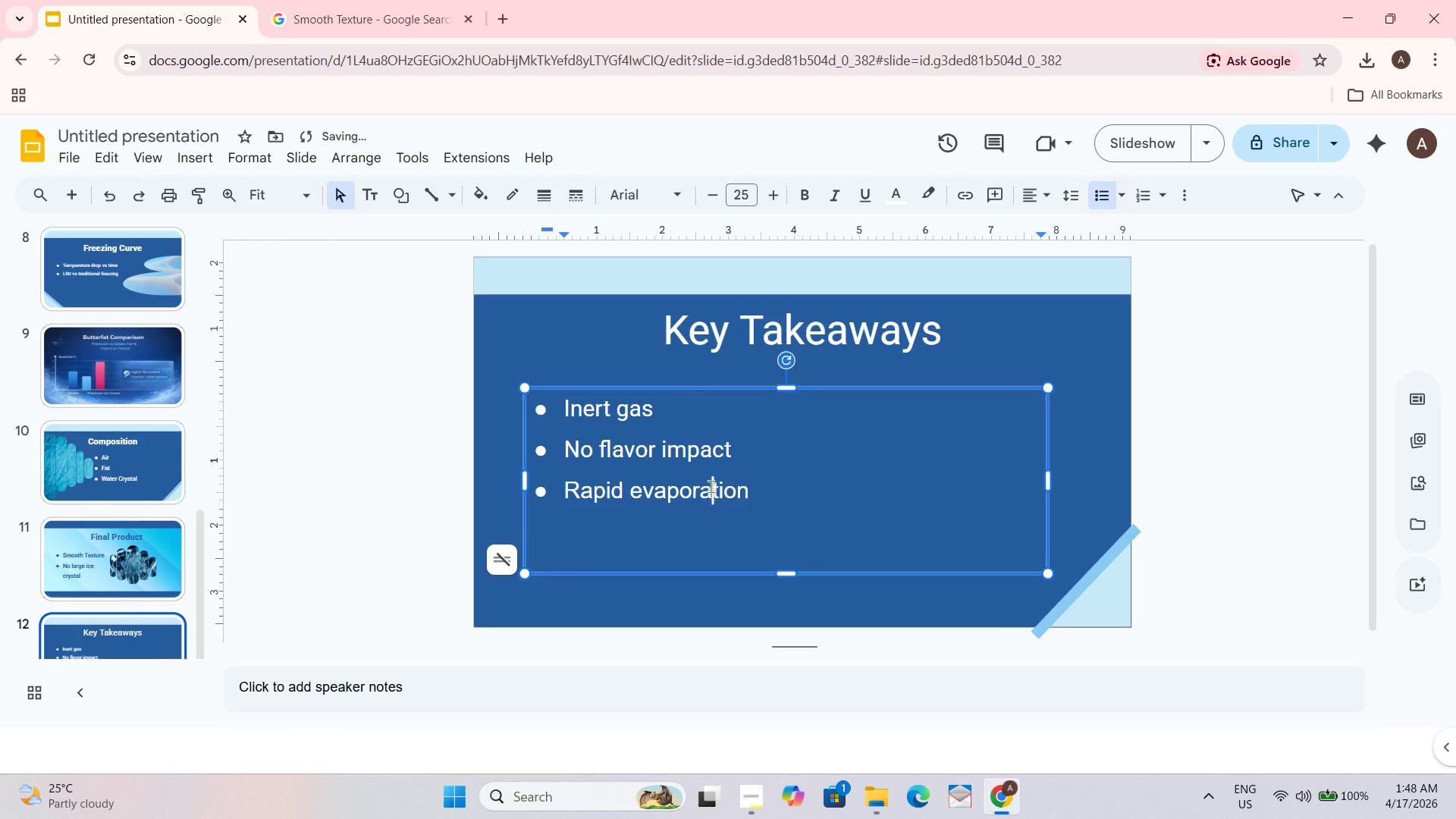 
triple_click([711, 486])
 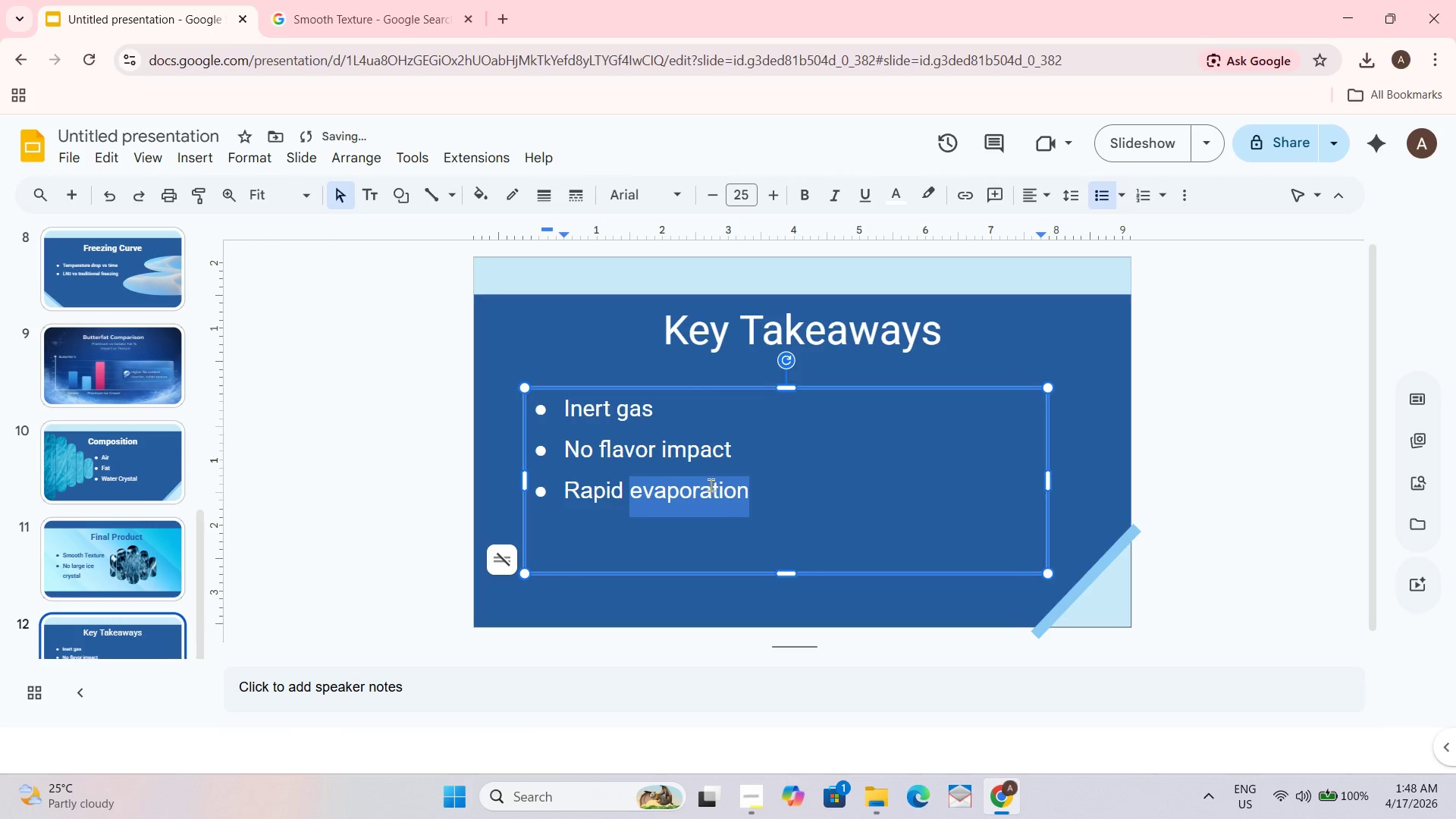 
key(Control+A)
 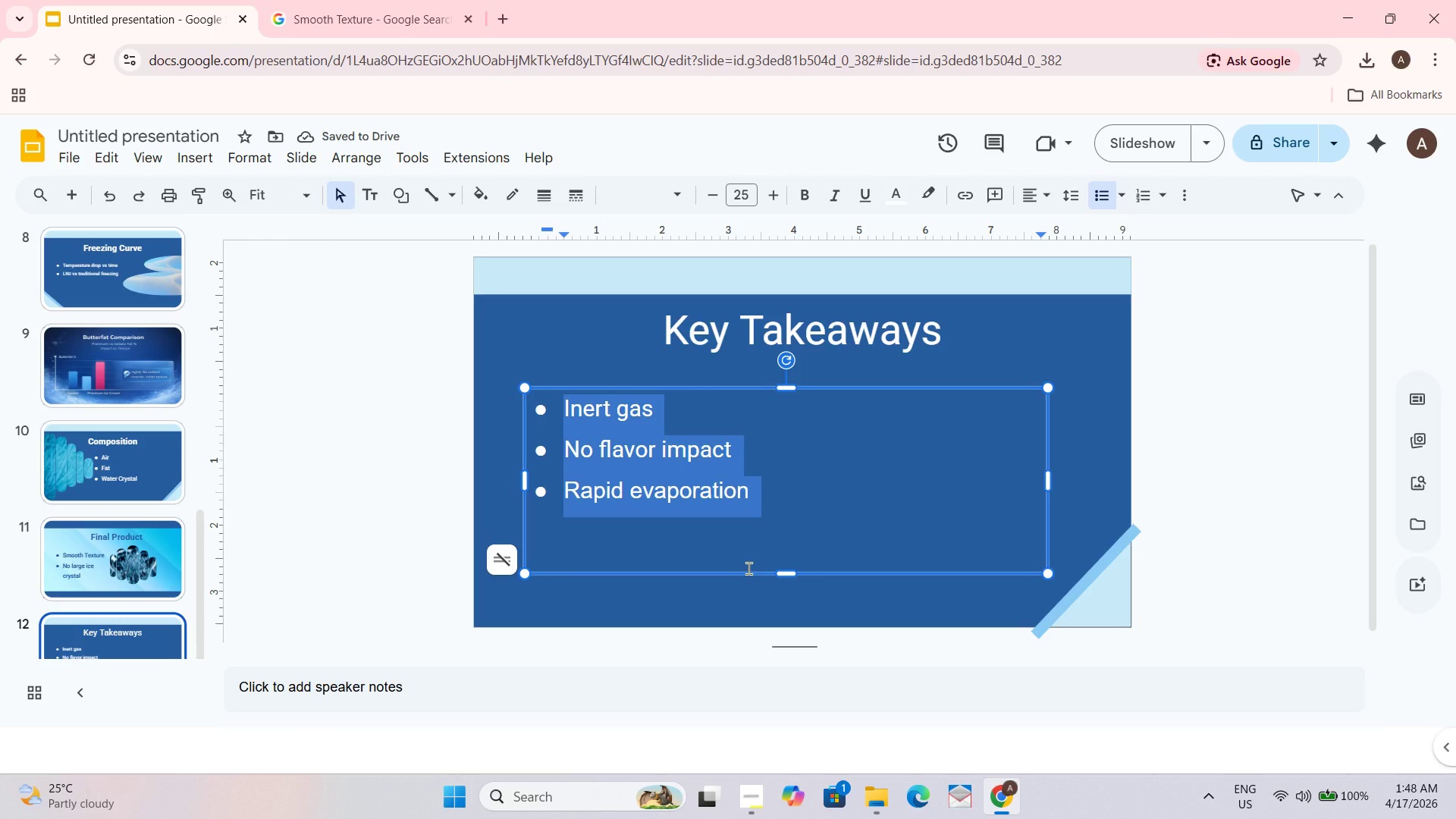 
scroll: coordinate [142, 330], scroll_direction: down, amount: 5.0
 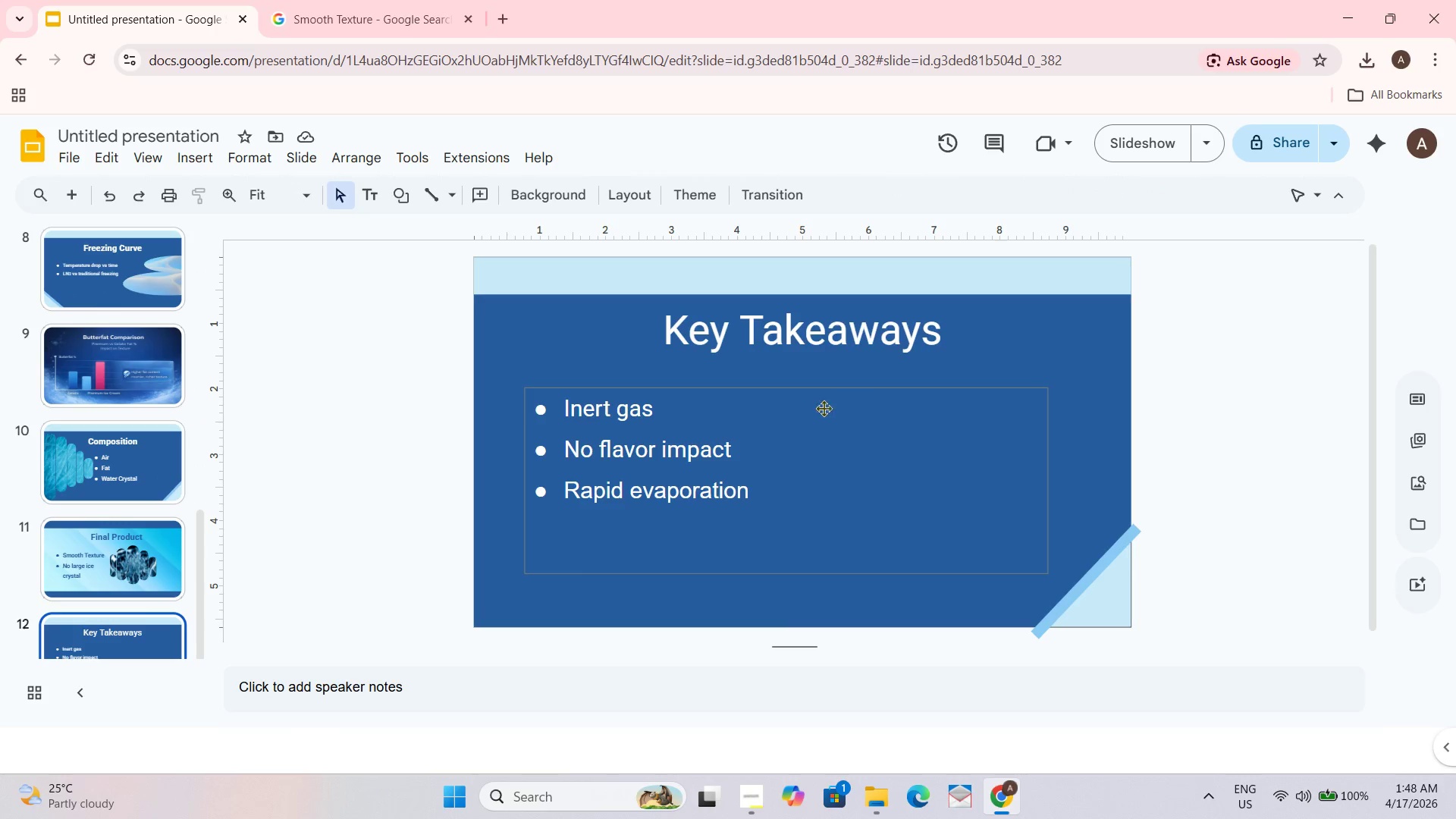 
key(Backspace)
 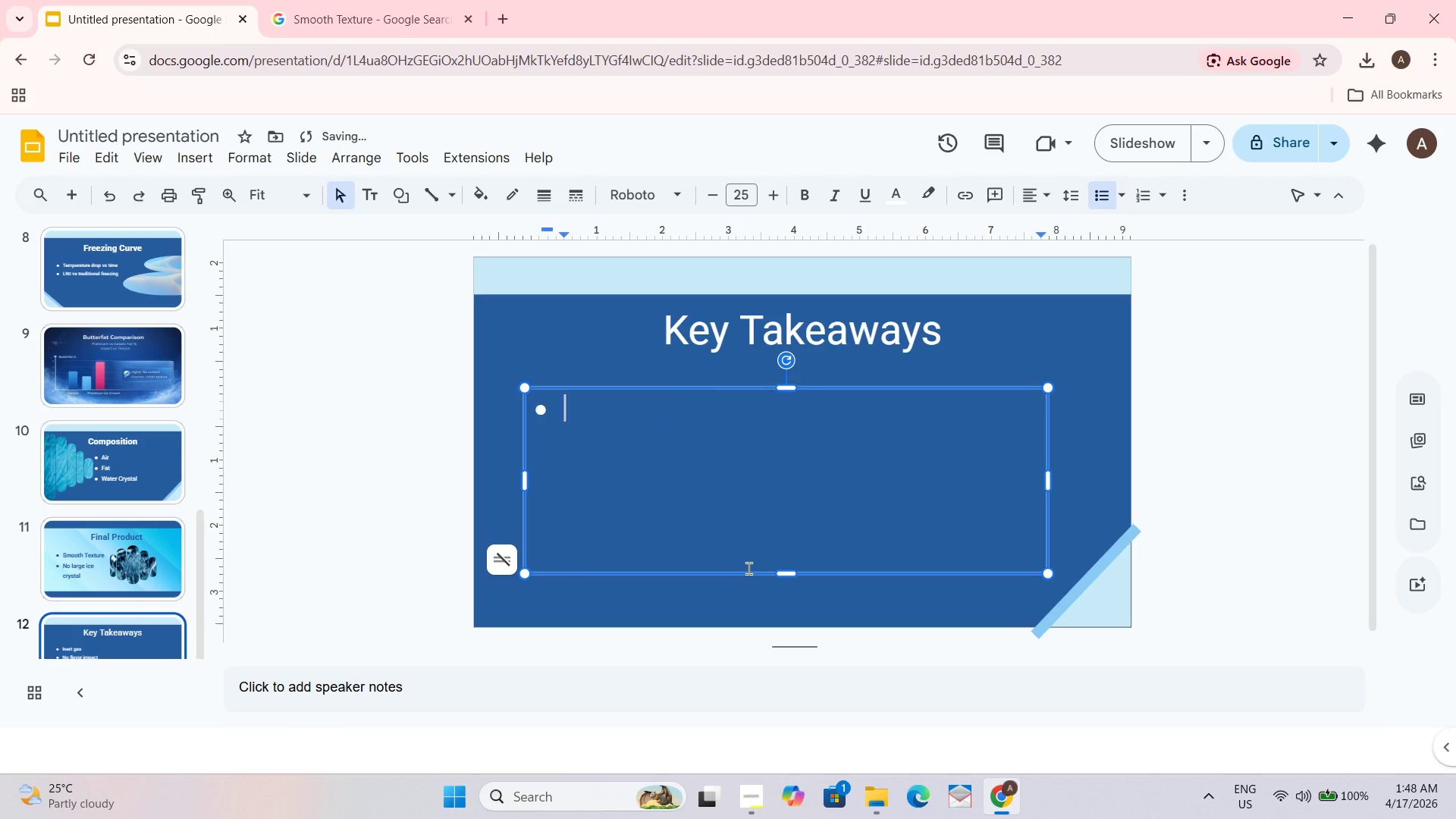 
key(Shift+ShiftRight)
 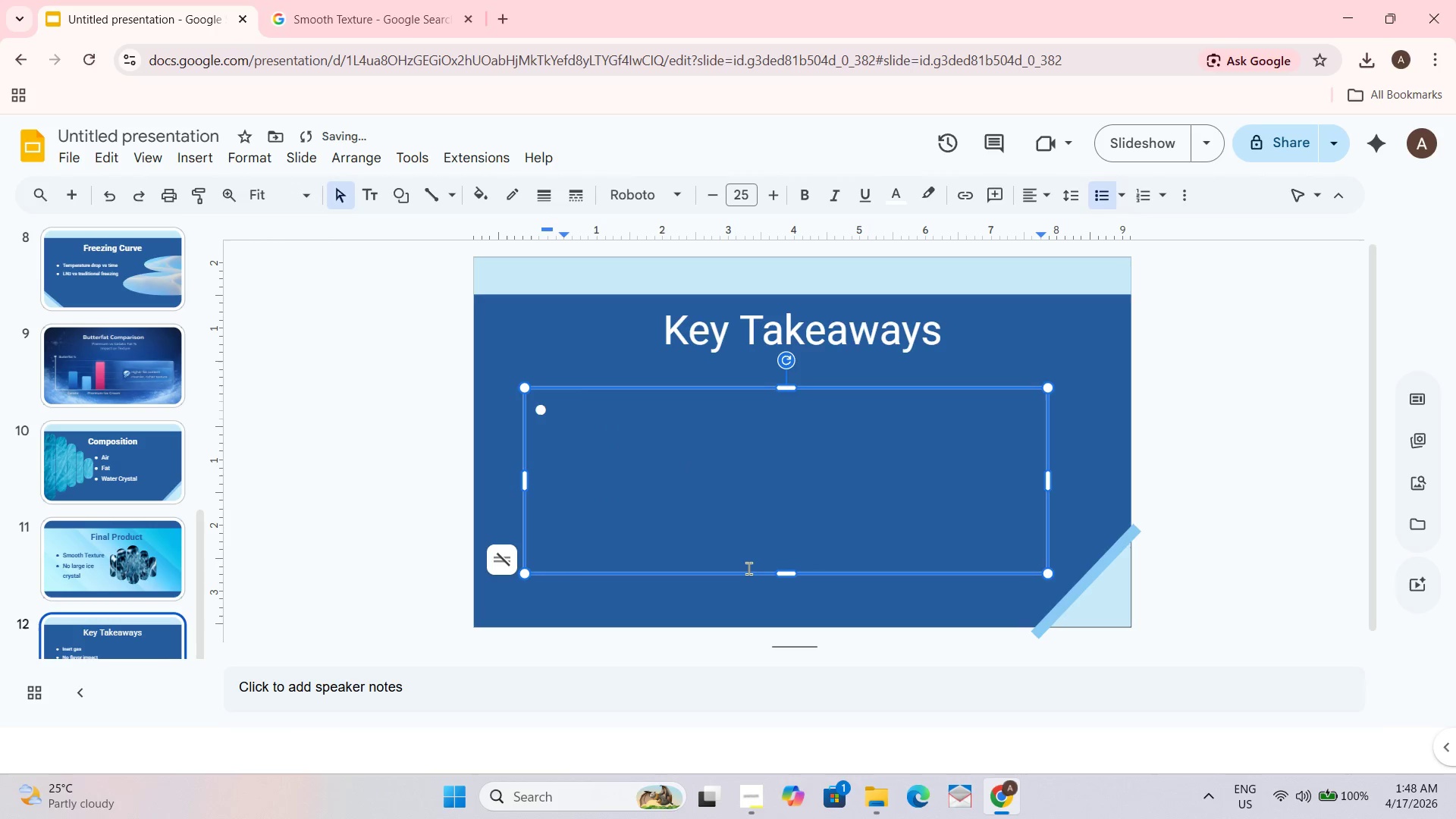 
key(Shift+F)
 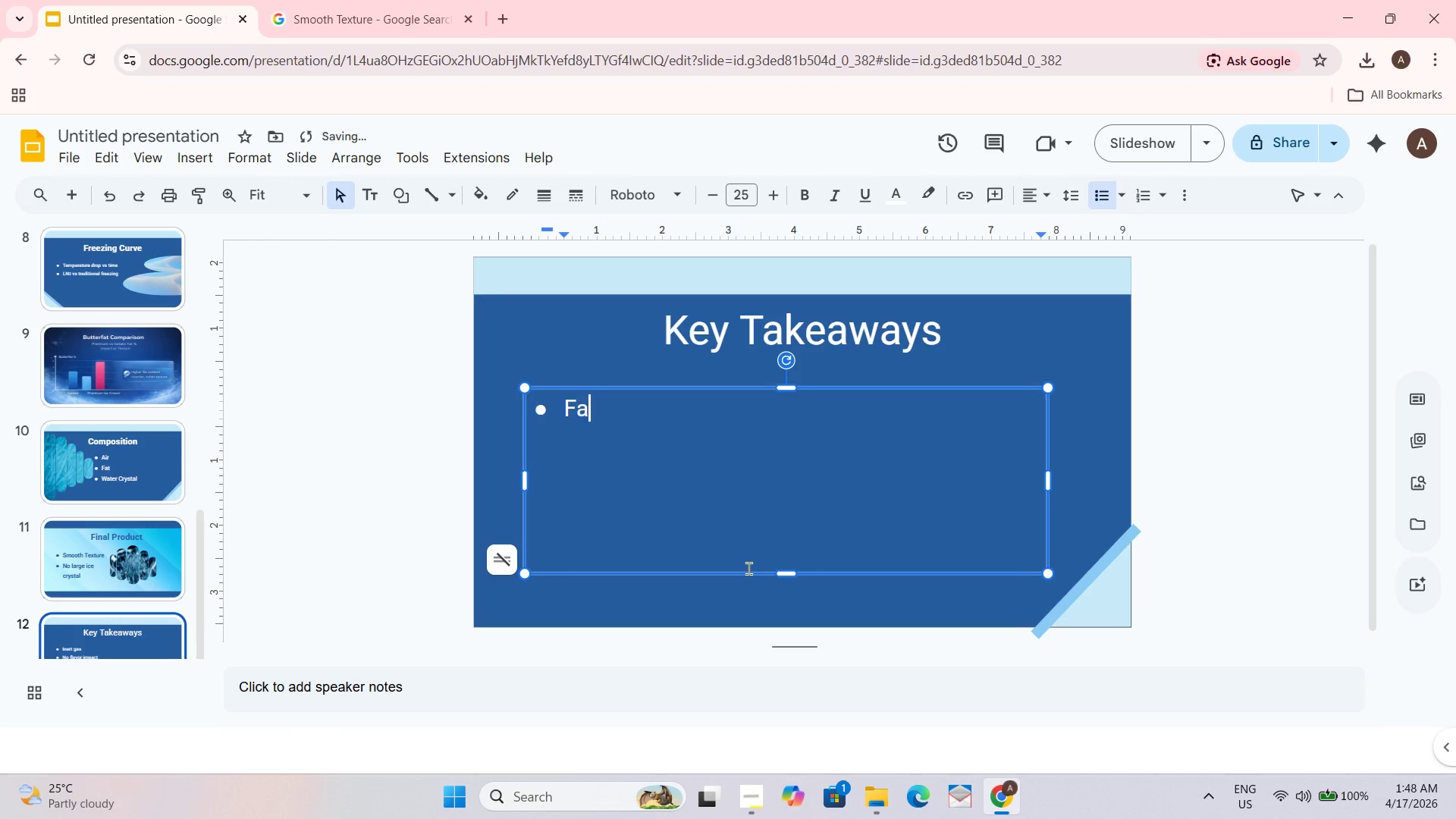 
type(aster freezi)
 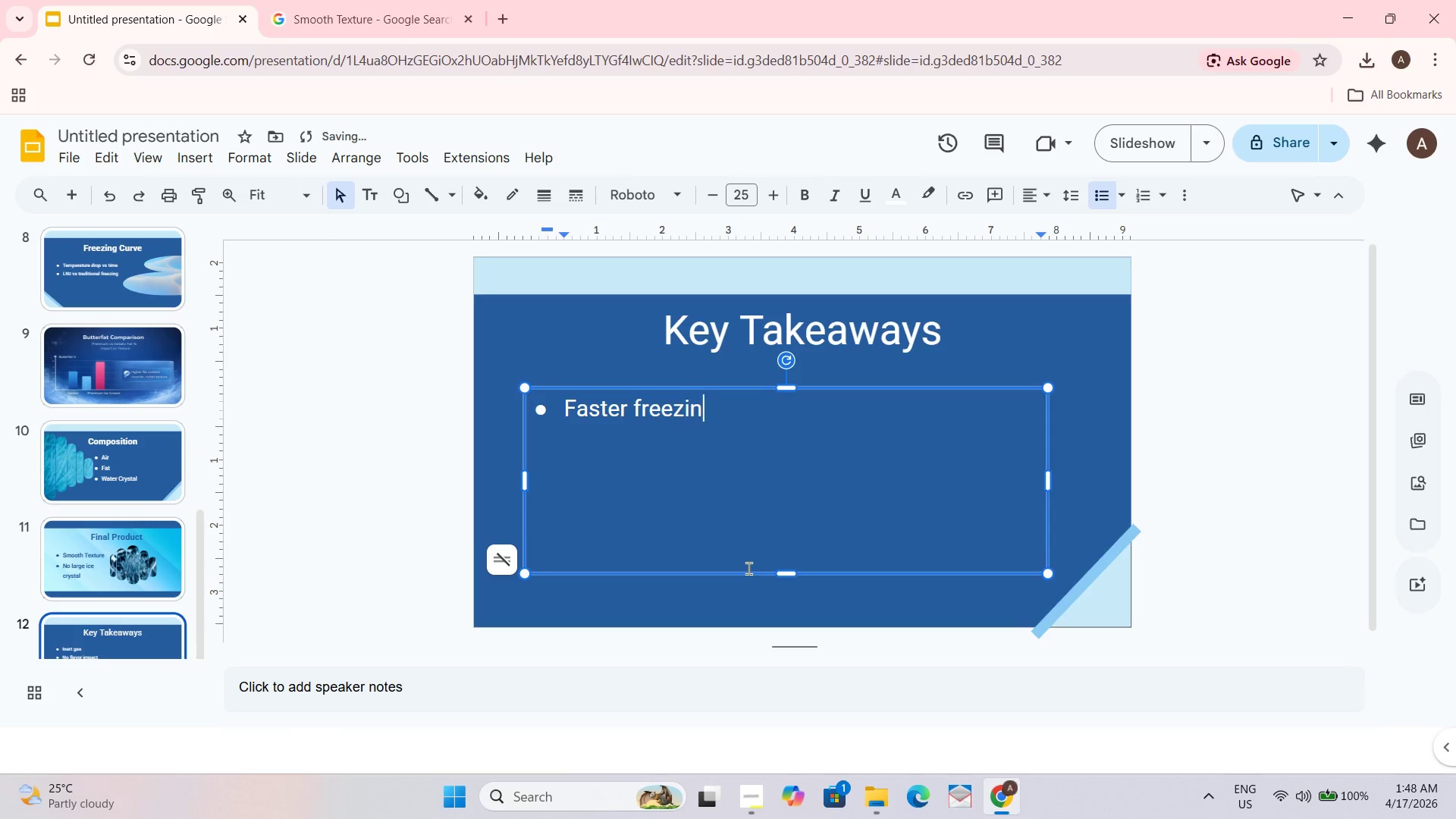 
type(ng)
 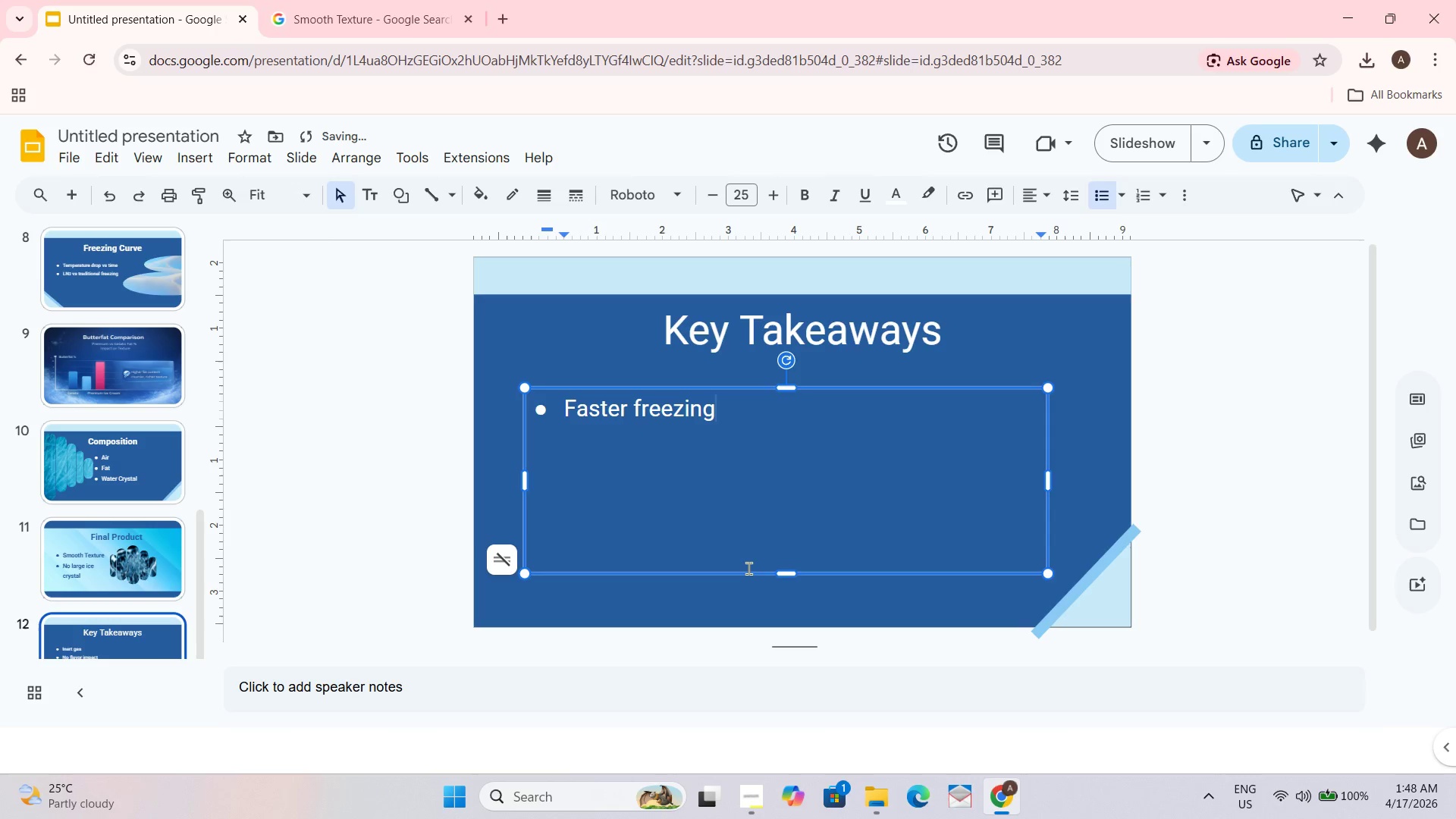 
type( = smoother texture)
 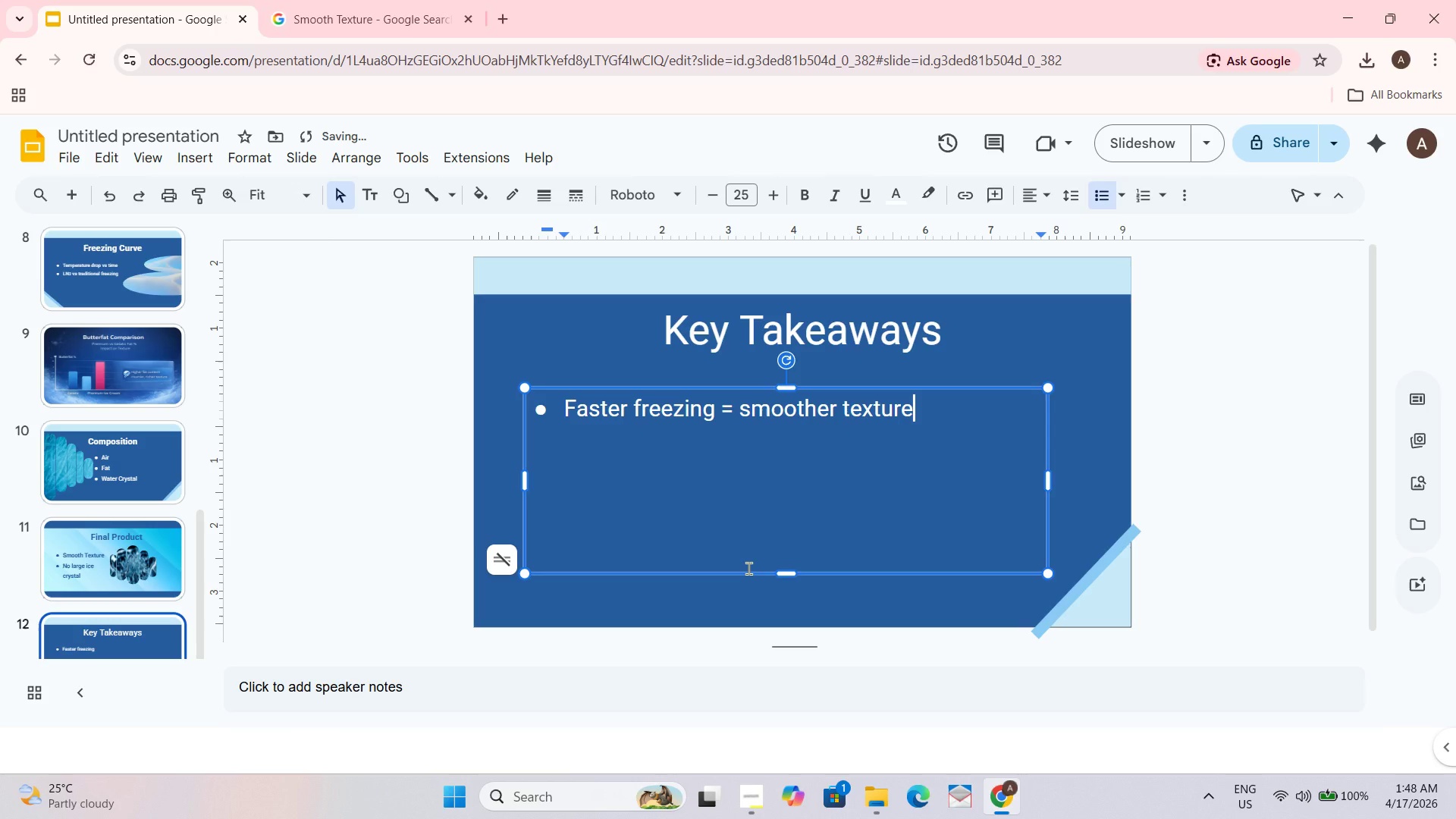 
key(Enter)
 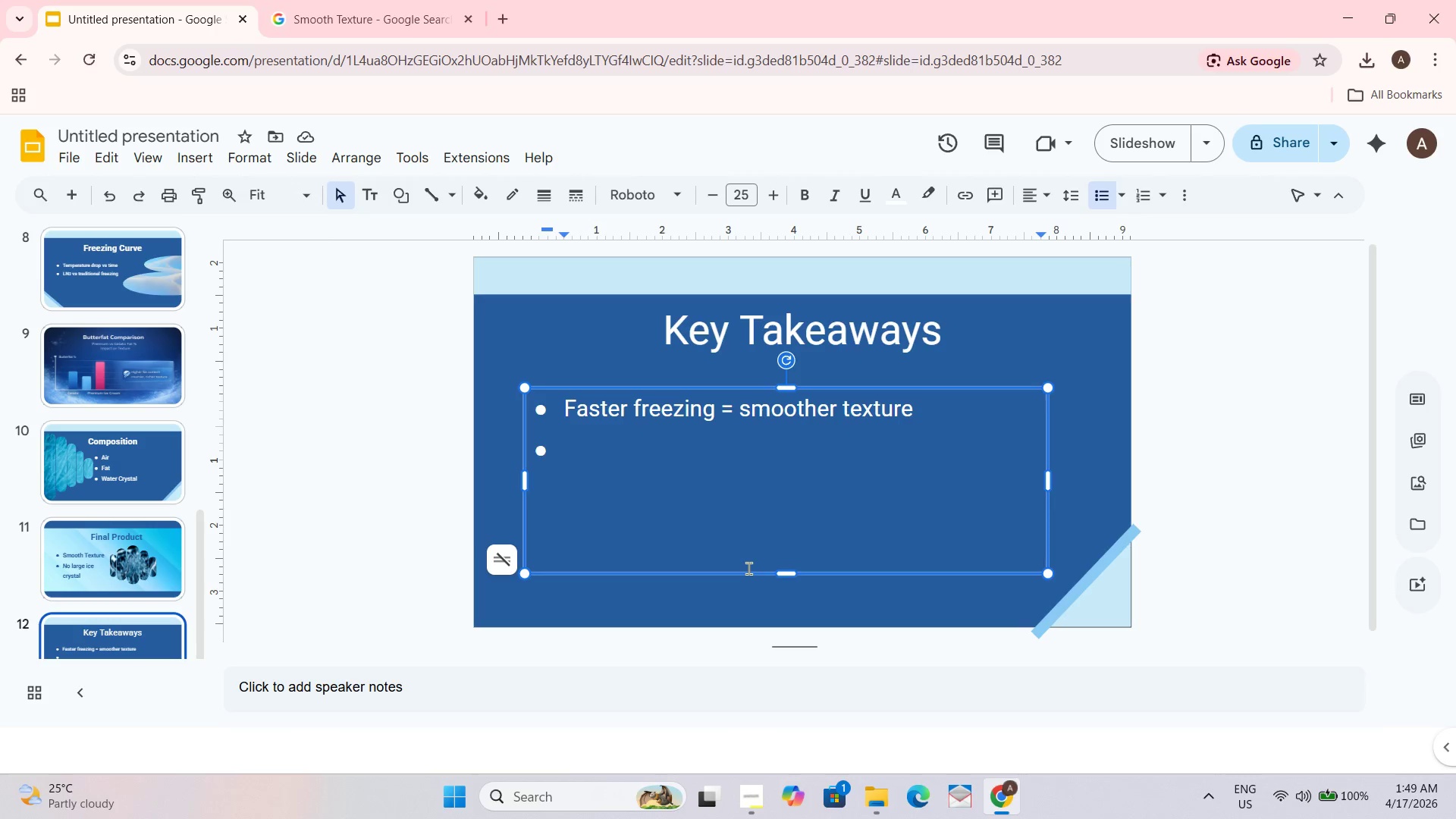 
wait(12.53)
 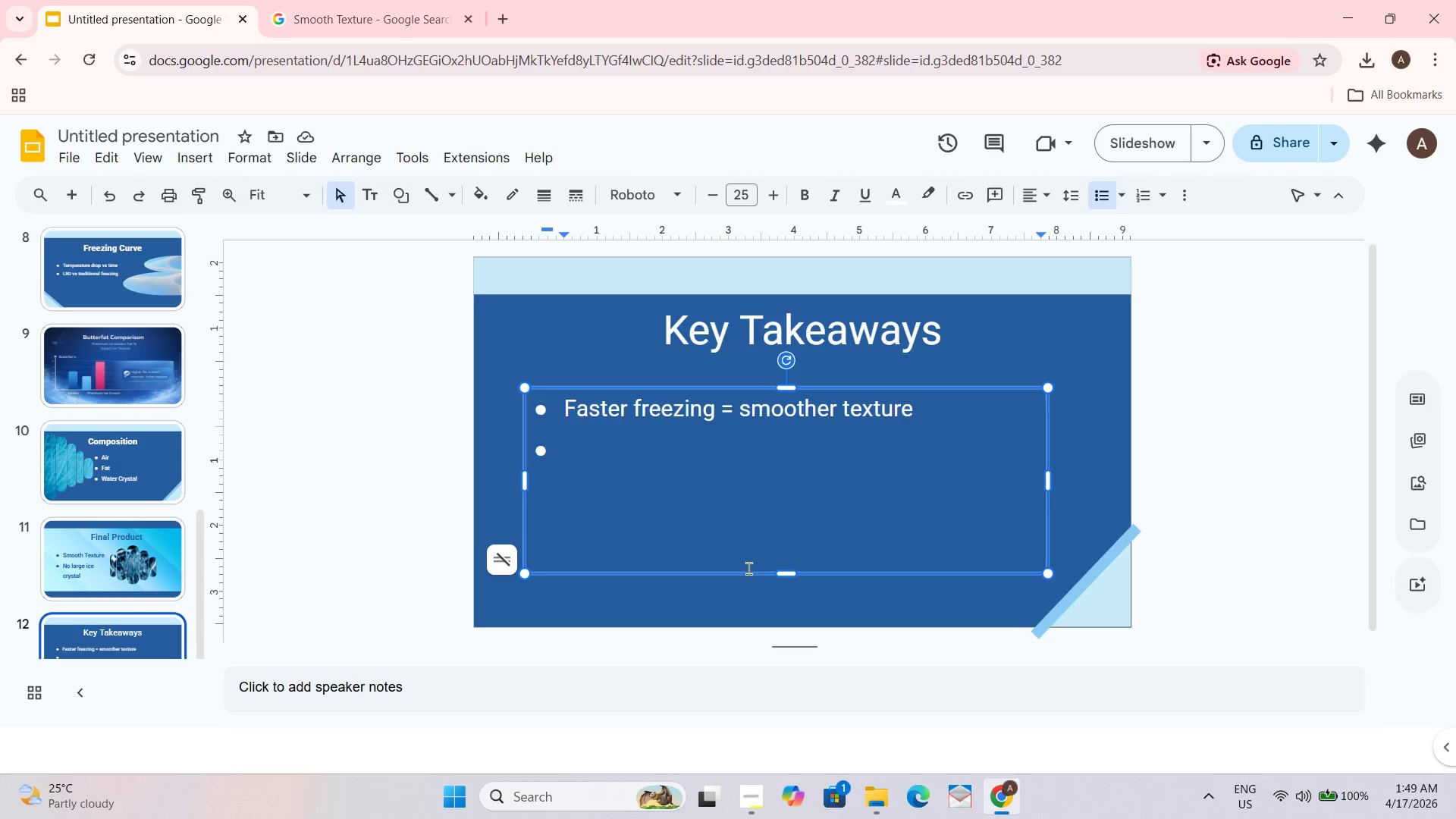 
type(Smaller cry)
key(Backspace)
 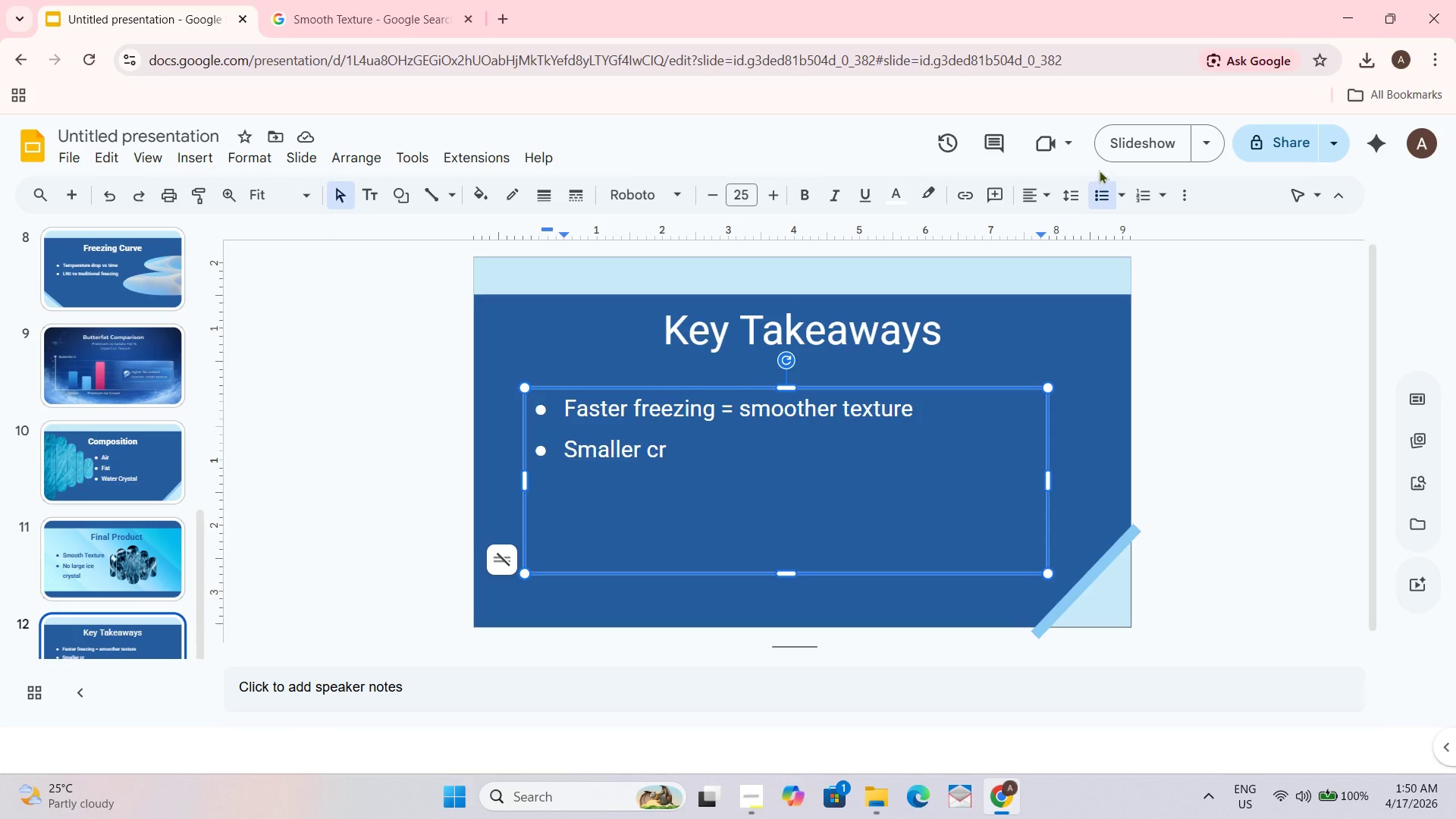 
wait(49.69)
 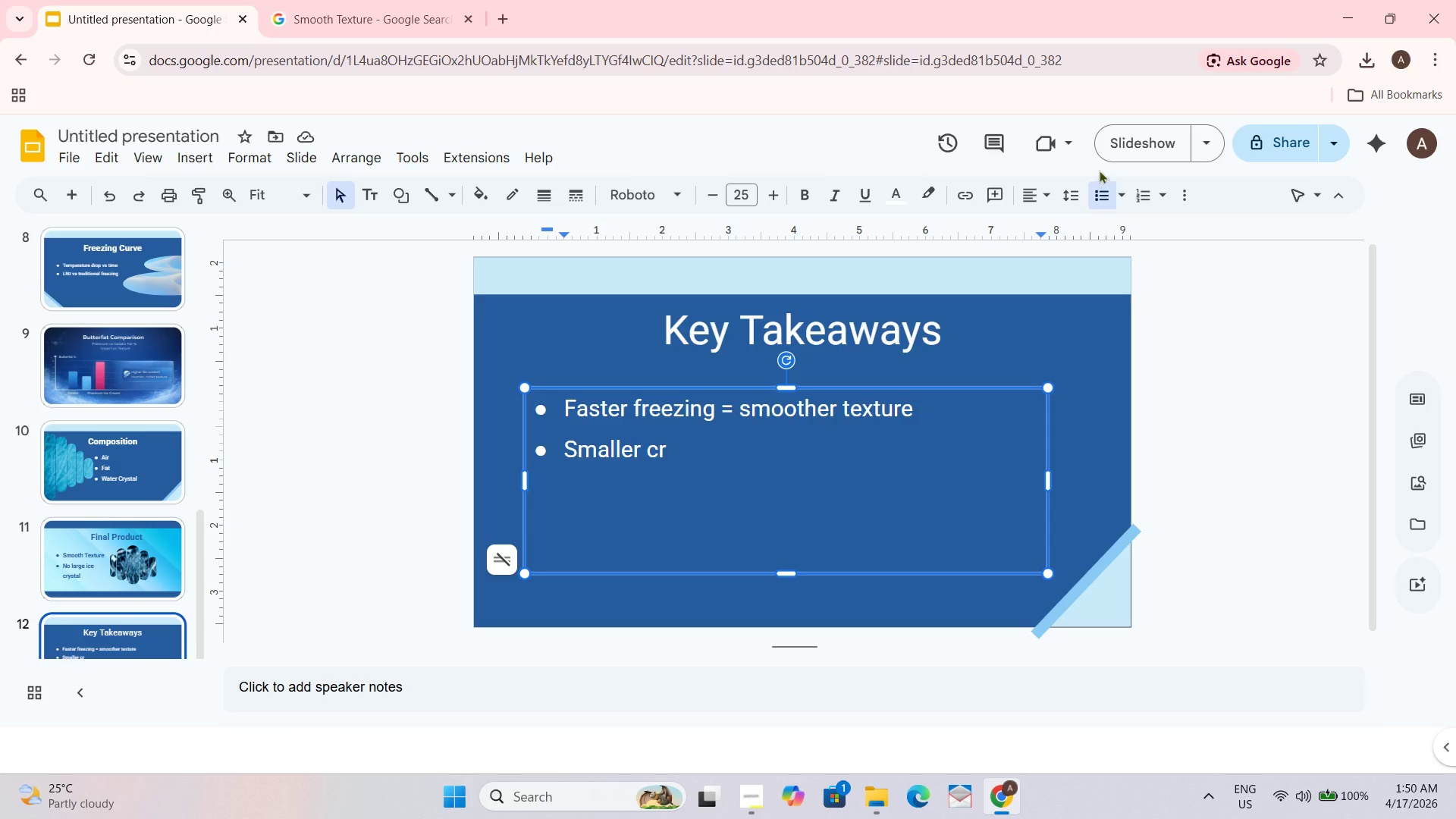 
right_click([1179, 270])
 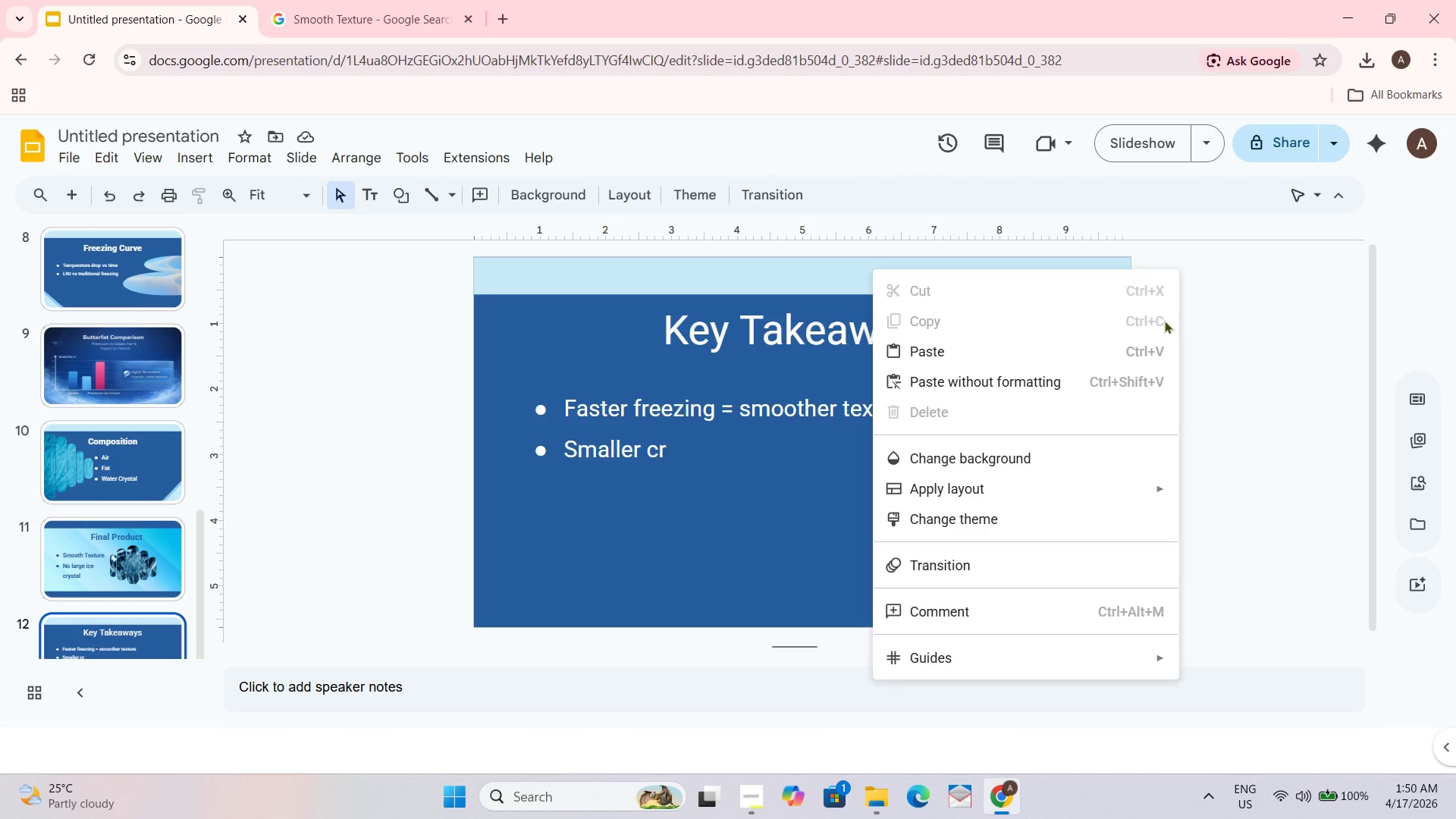 
left_click([1225, 329])
 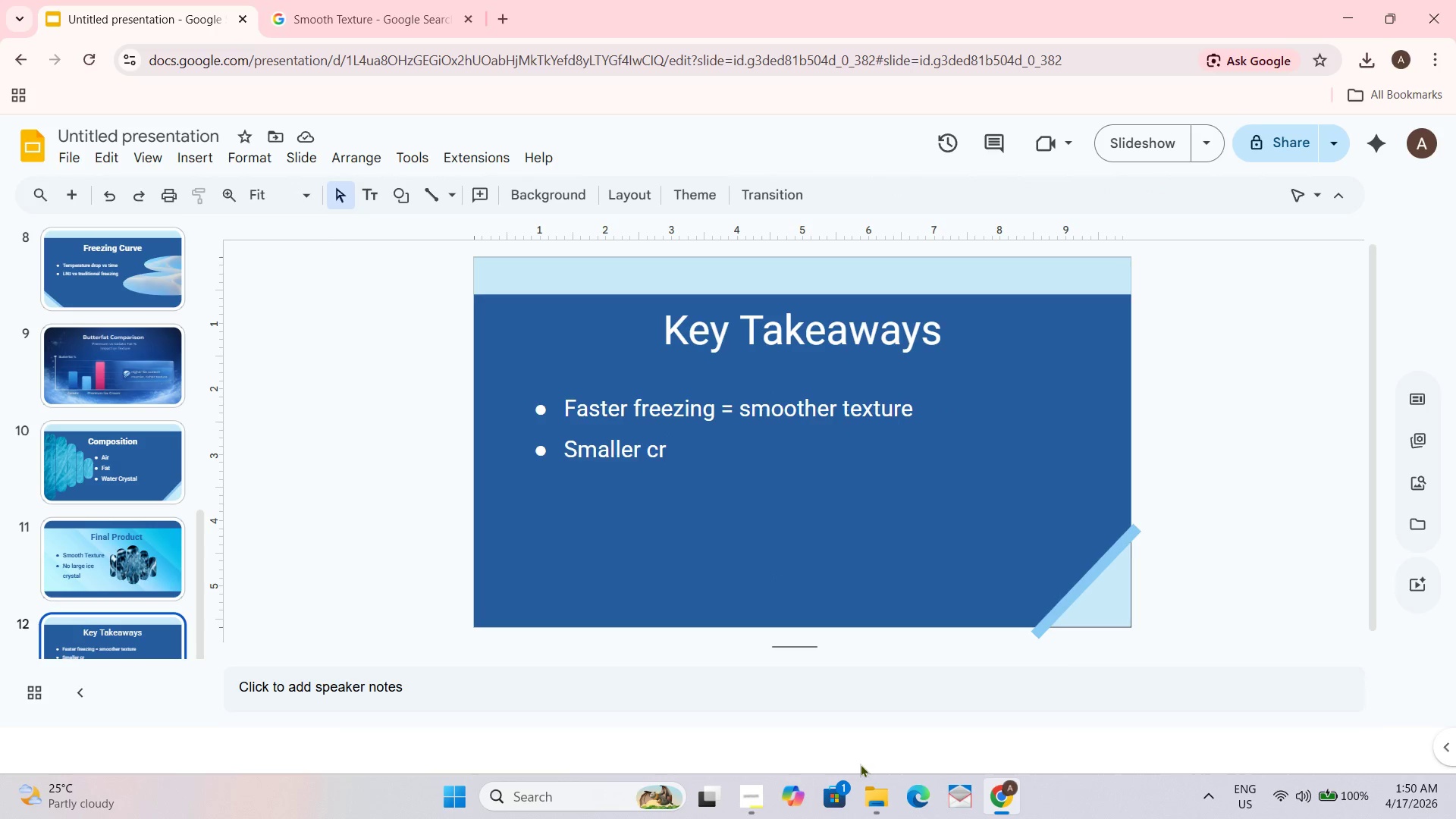 
left_click([756, 800])